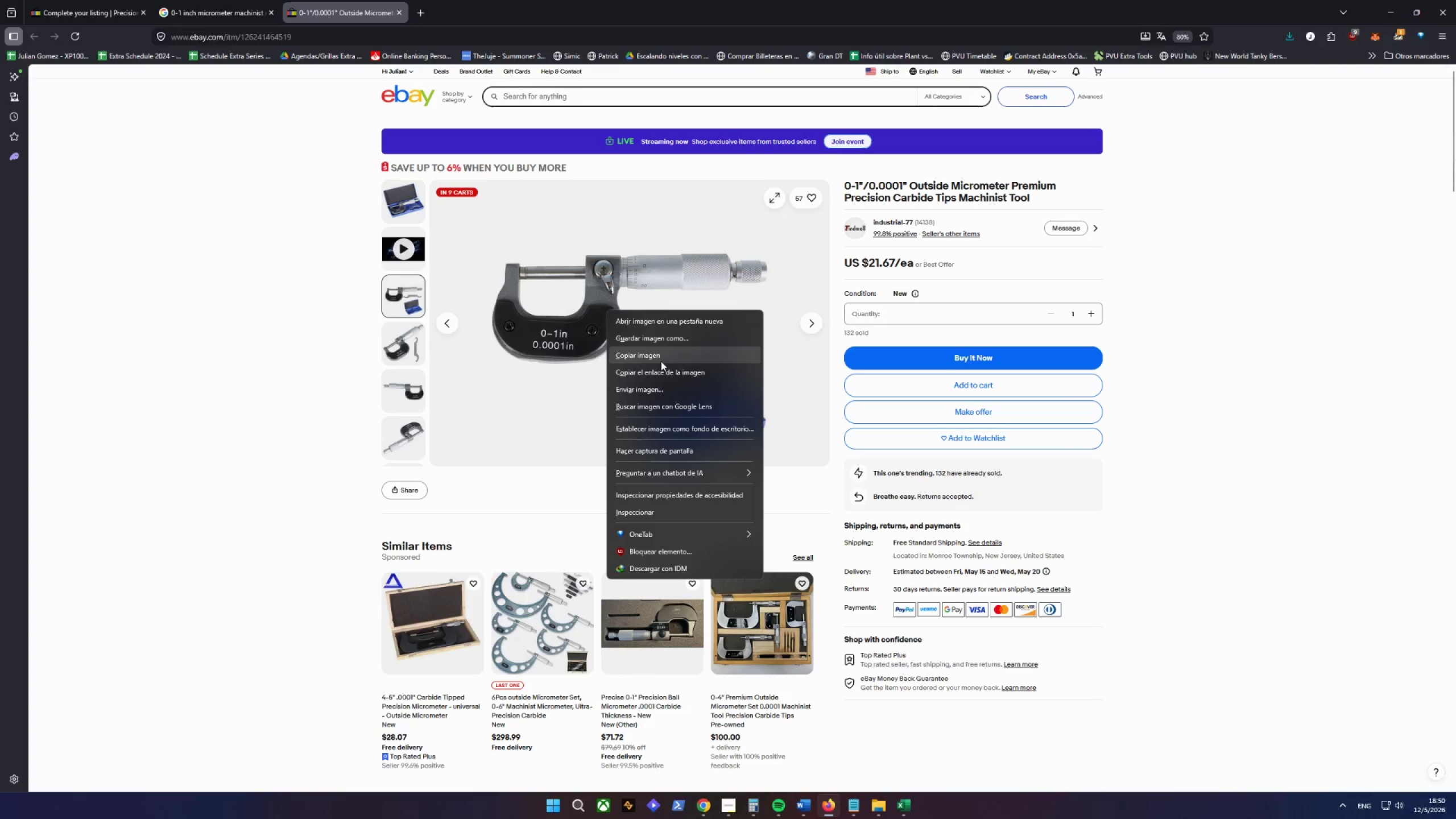 
left_click([670, 341])
 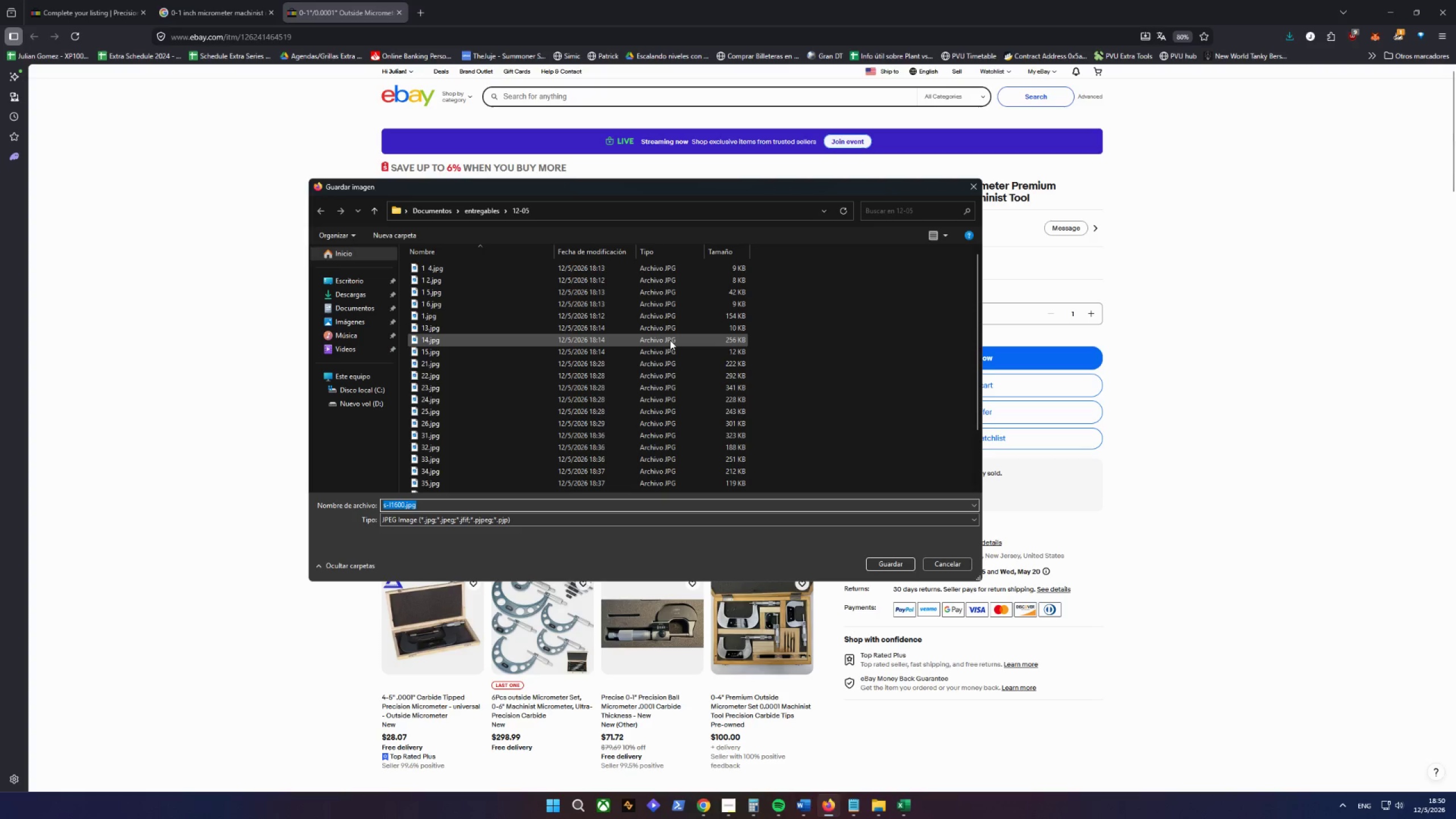 
type(52)
 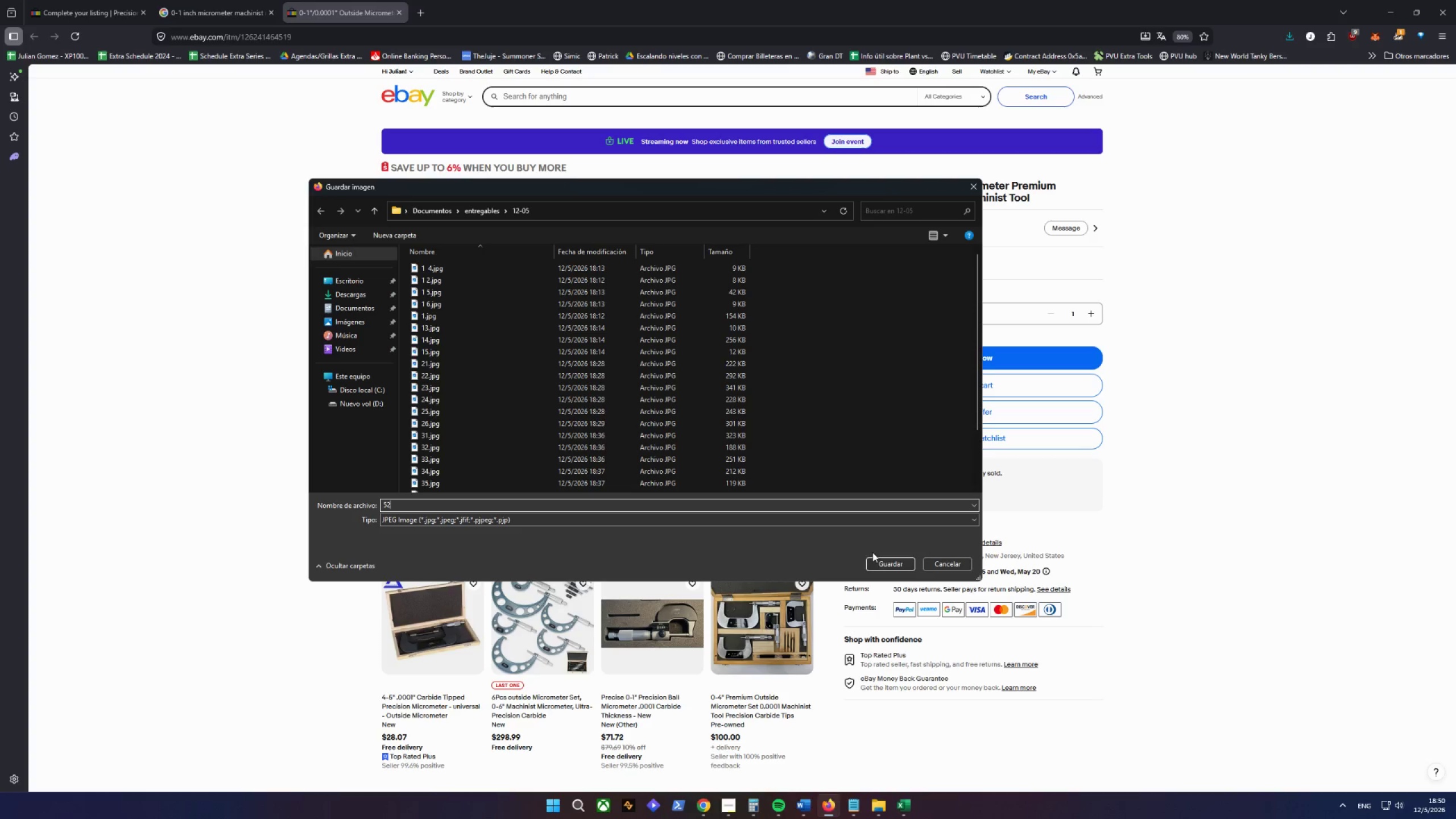 
left_click([881, 562])
 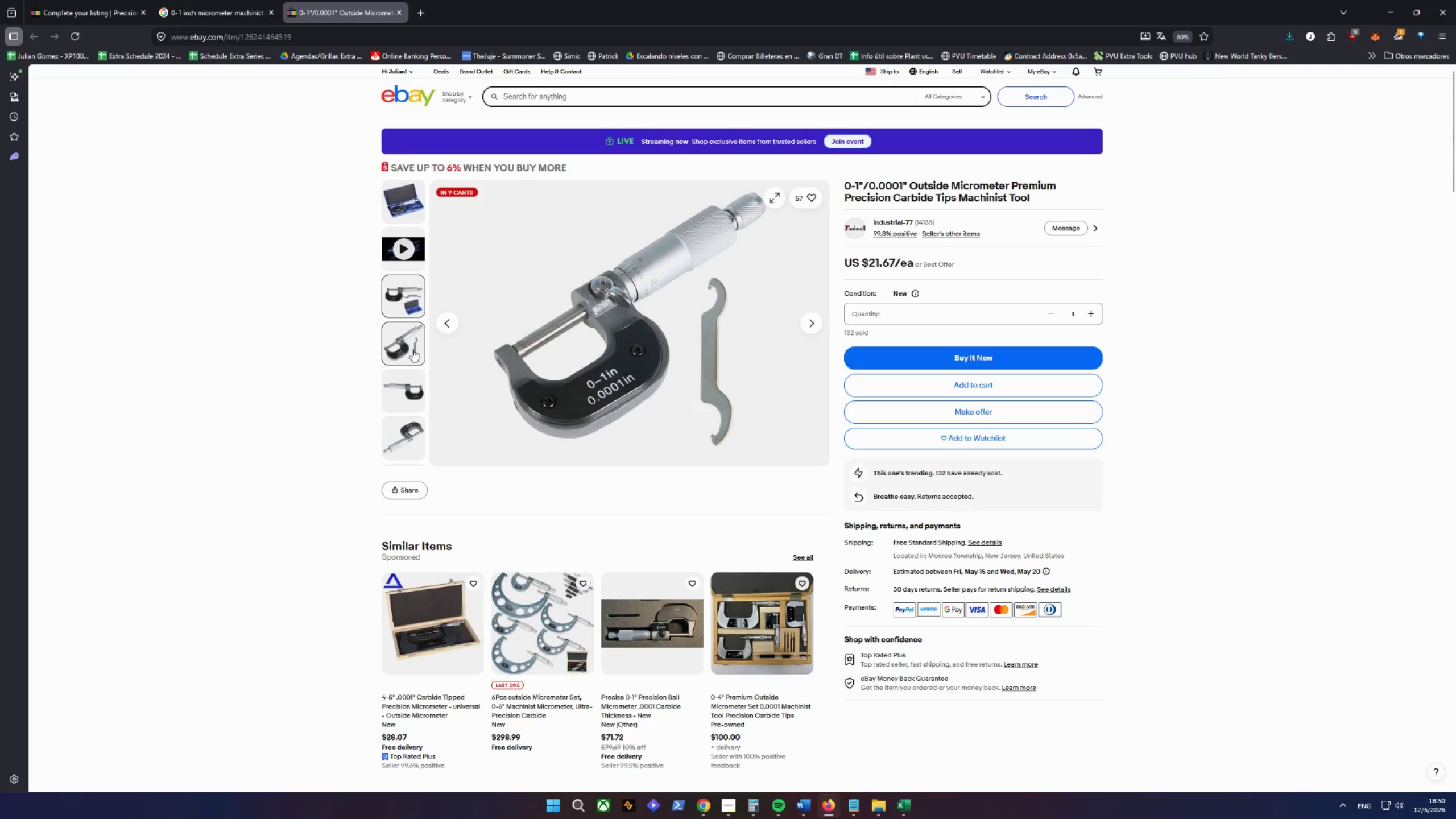 
left_click([398, 351])
 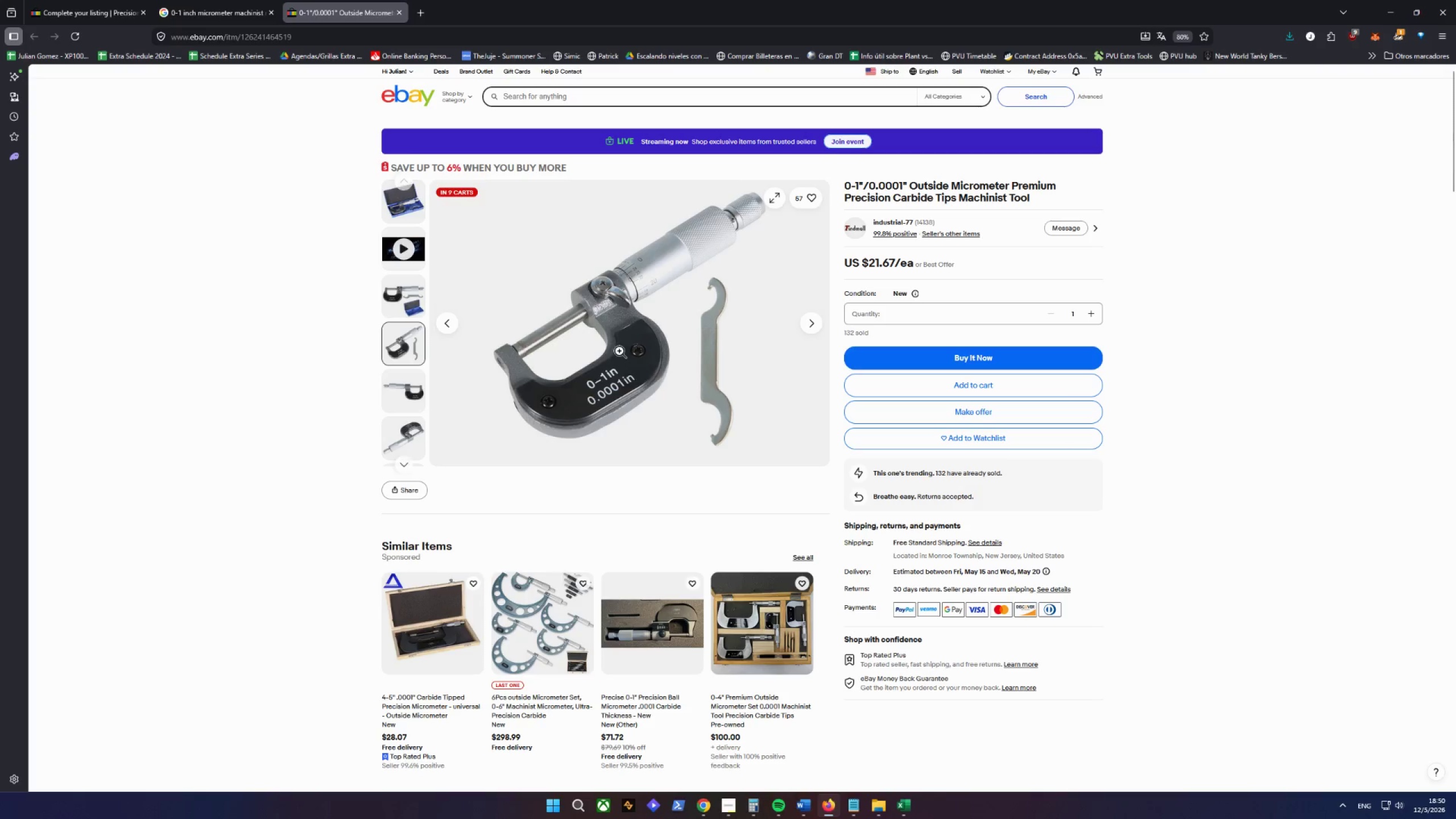 
right_click([614, 332])
 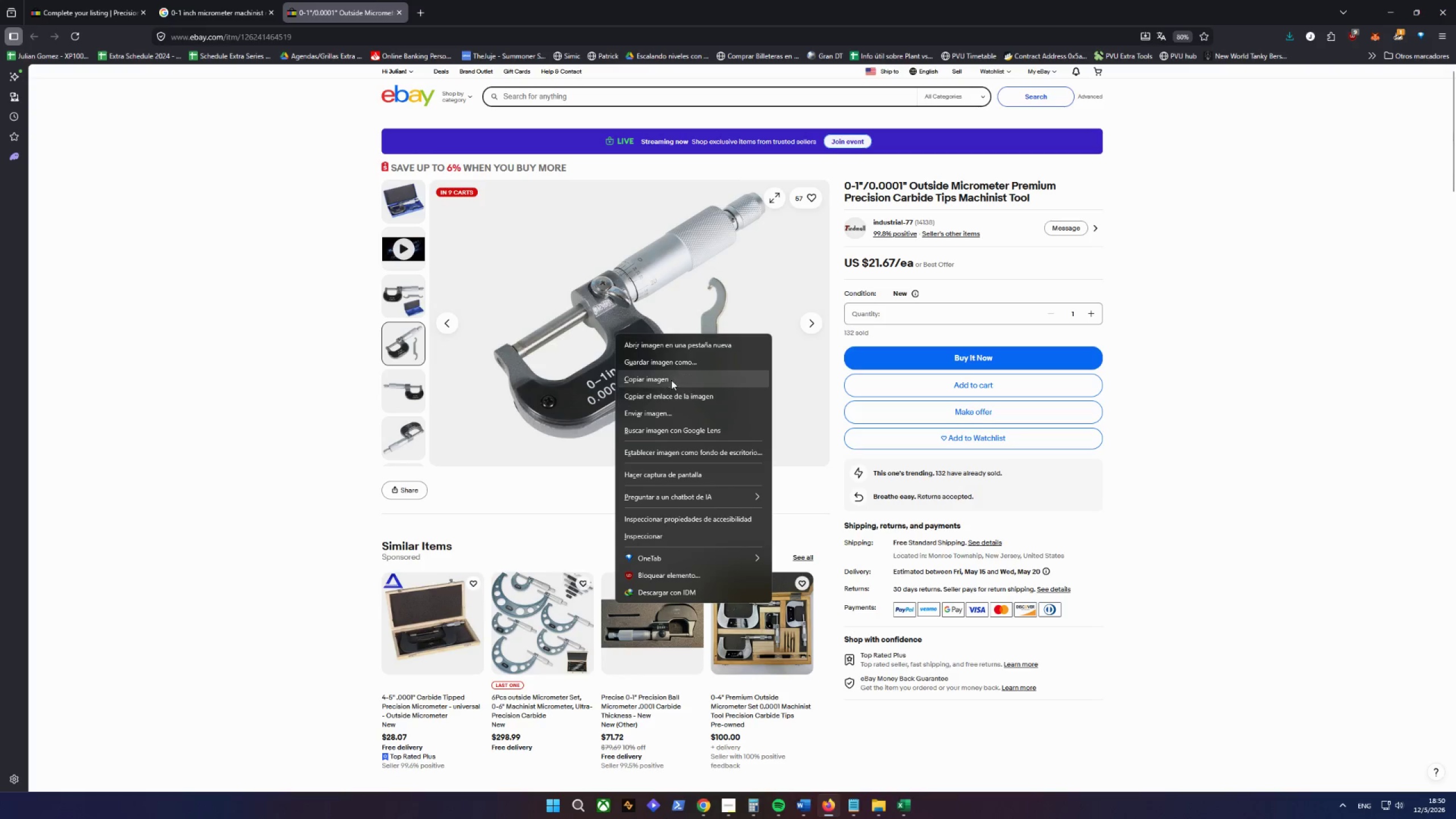 
left_click([669, 366])
 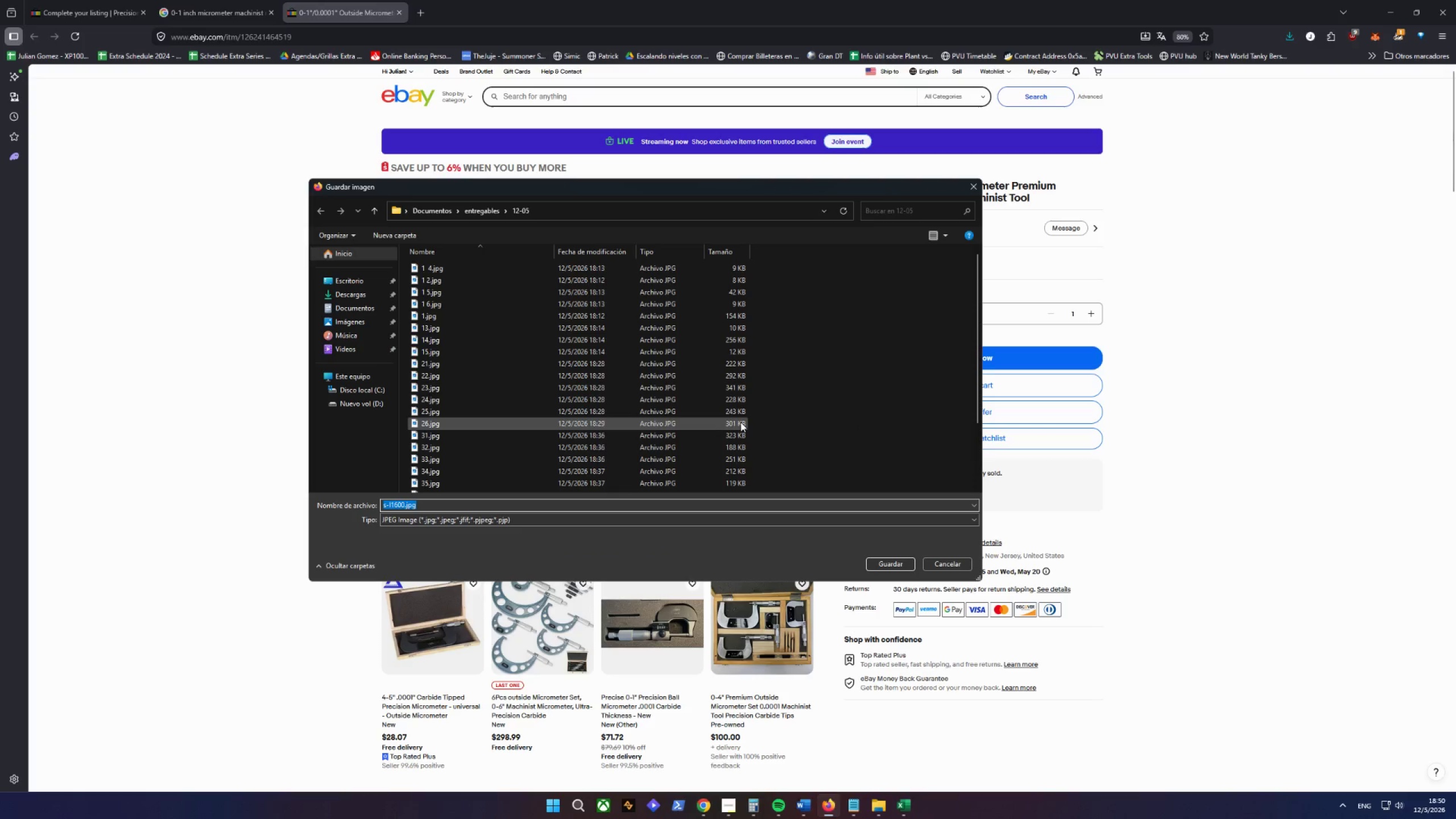 
type(53)
 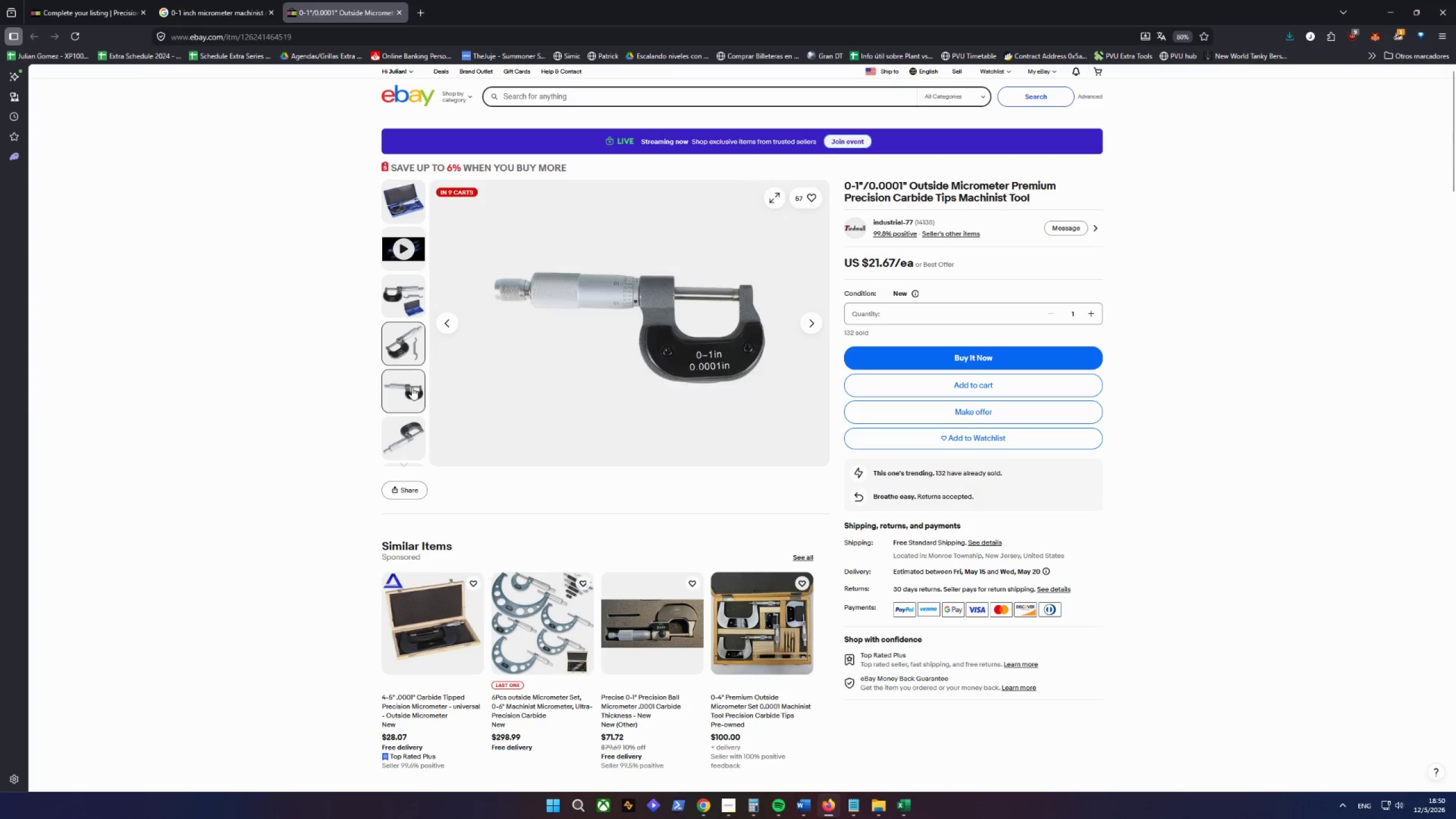 
double_click([650, 351])
 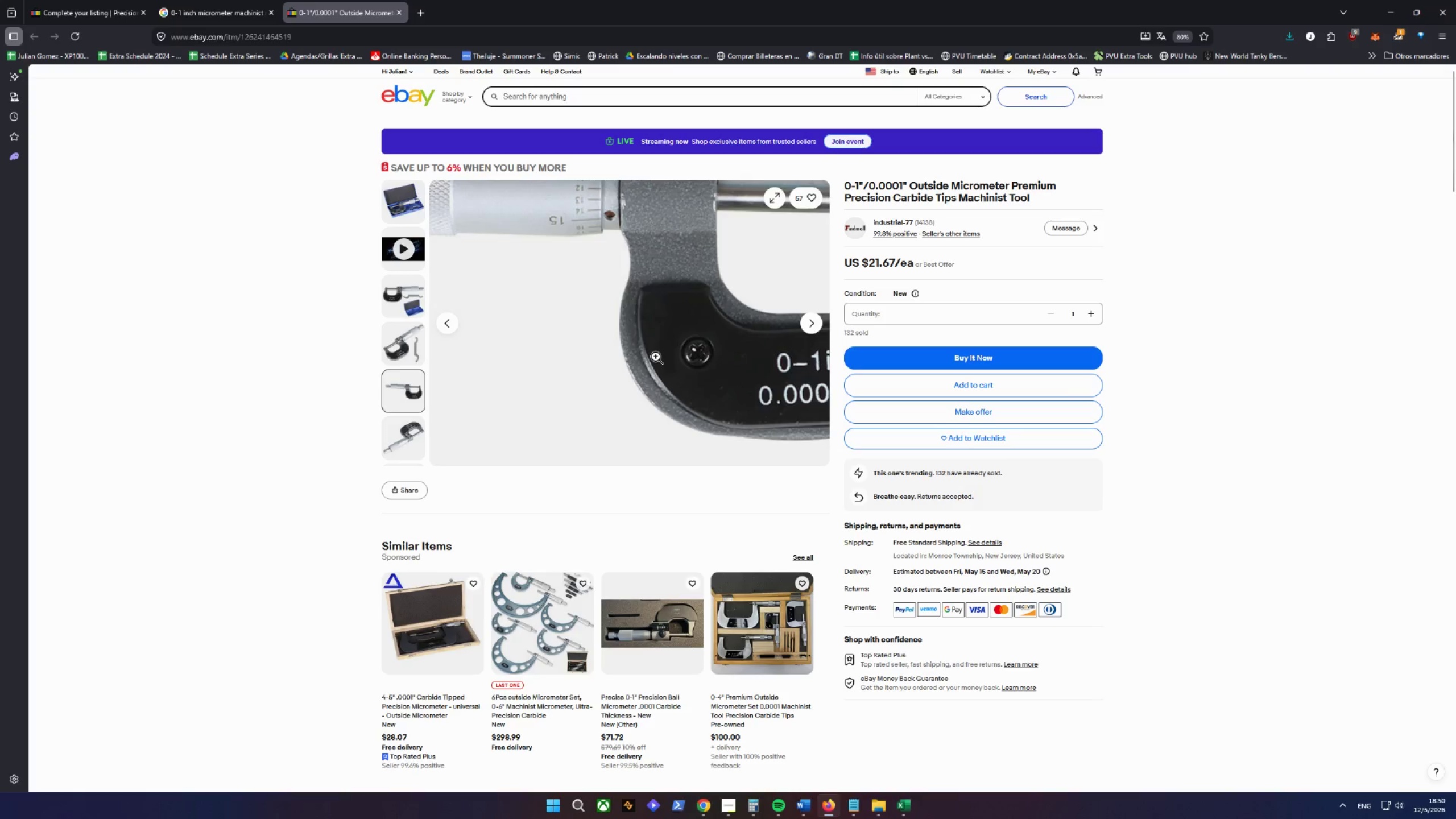 
left_click([650, 351])
 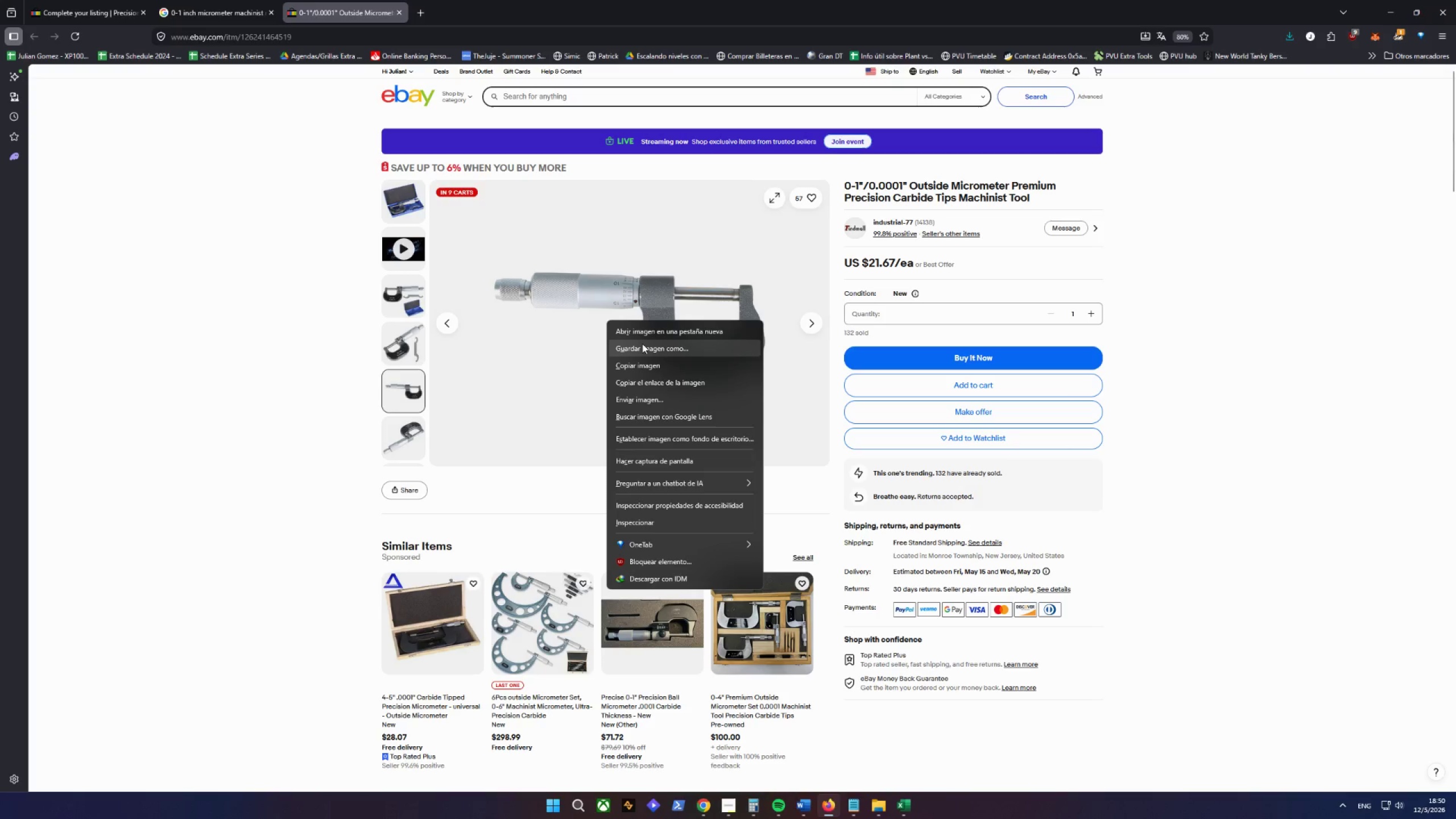 
left_click([642, 344])
 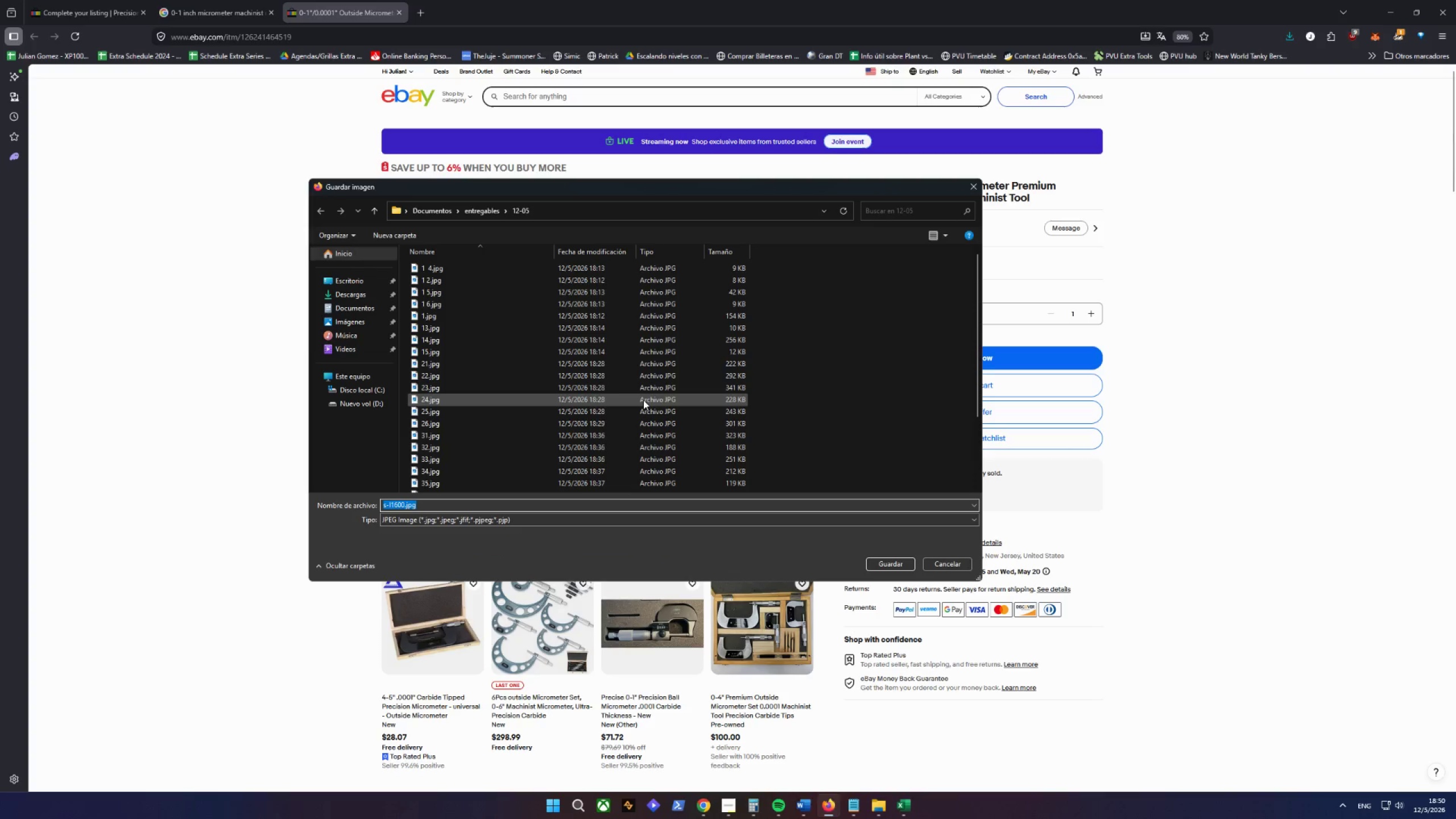 
type(54)
 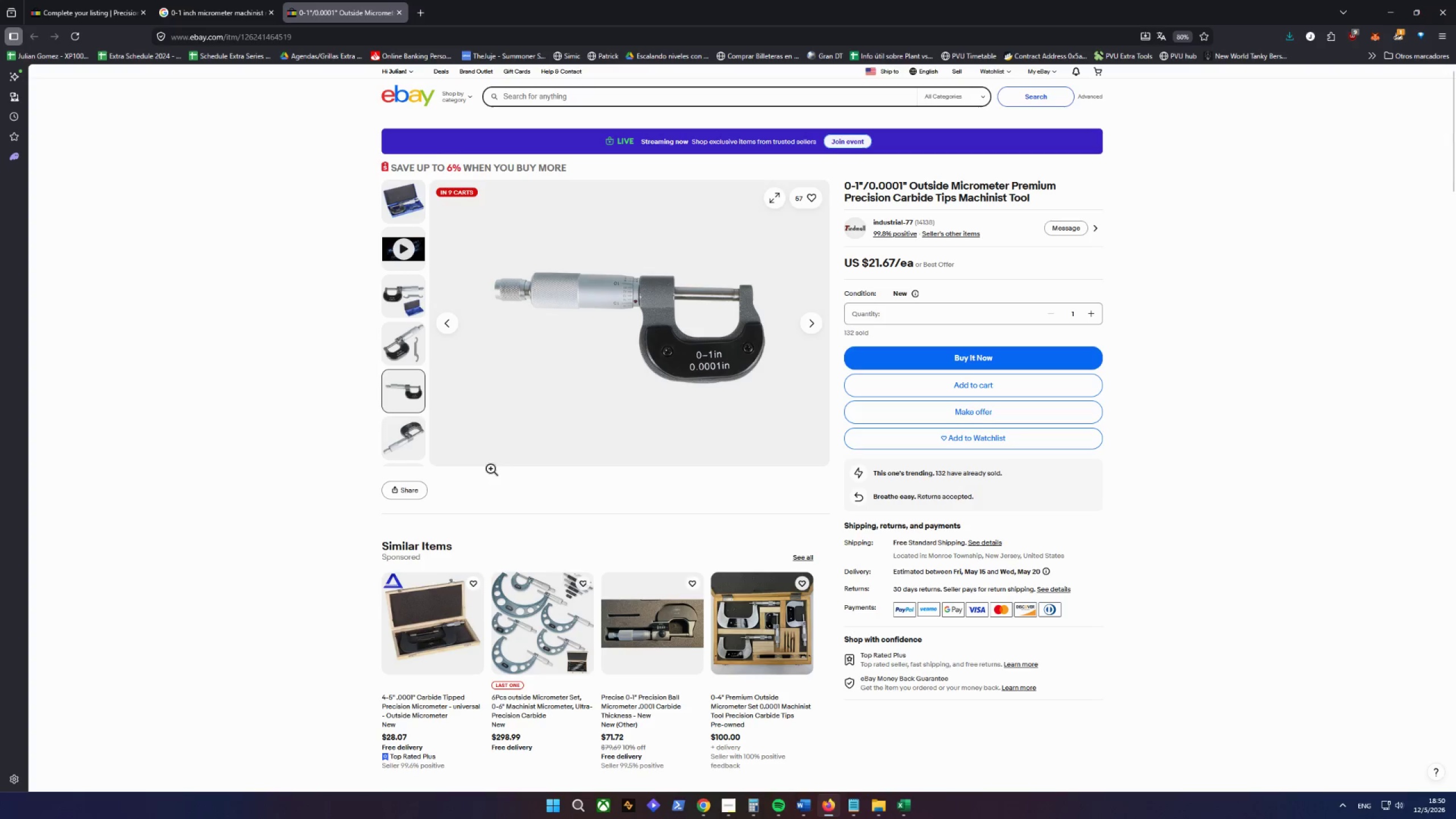 
left_click([406, 450])
 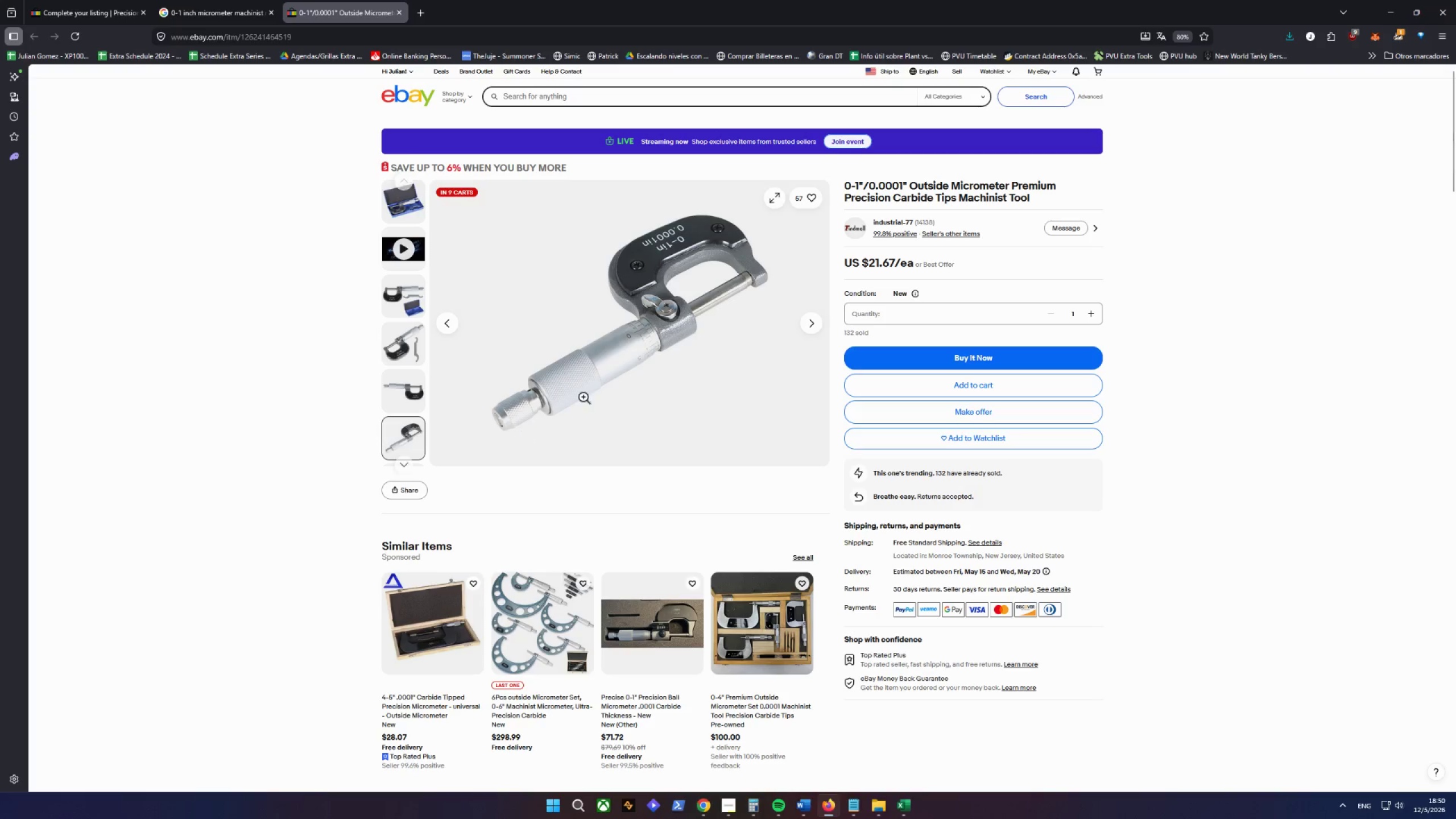 
right_click([601, 349])
 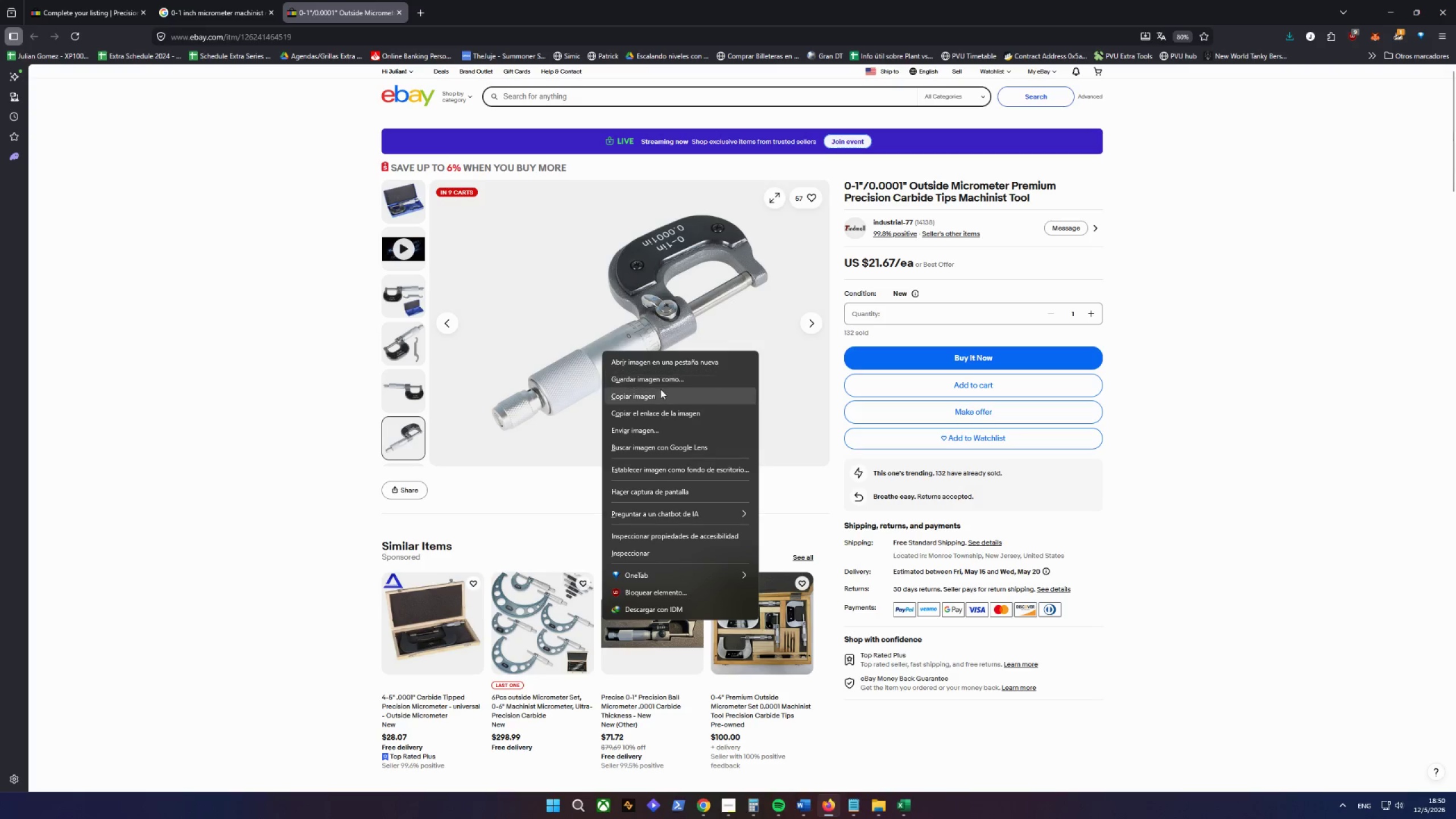 
left_click([655, 382])
 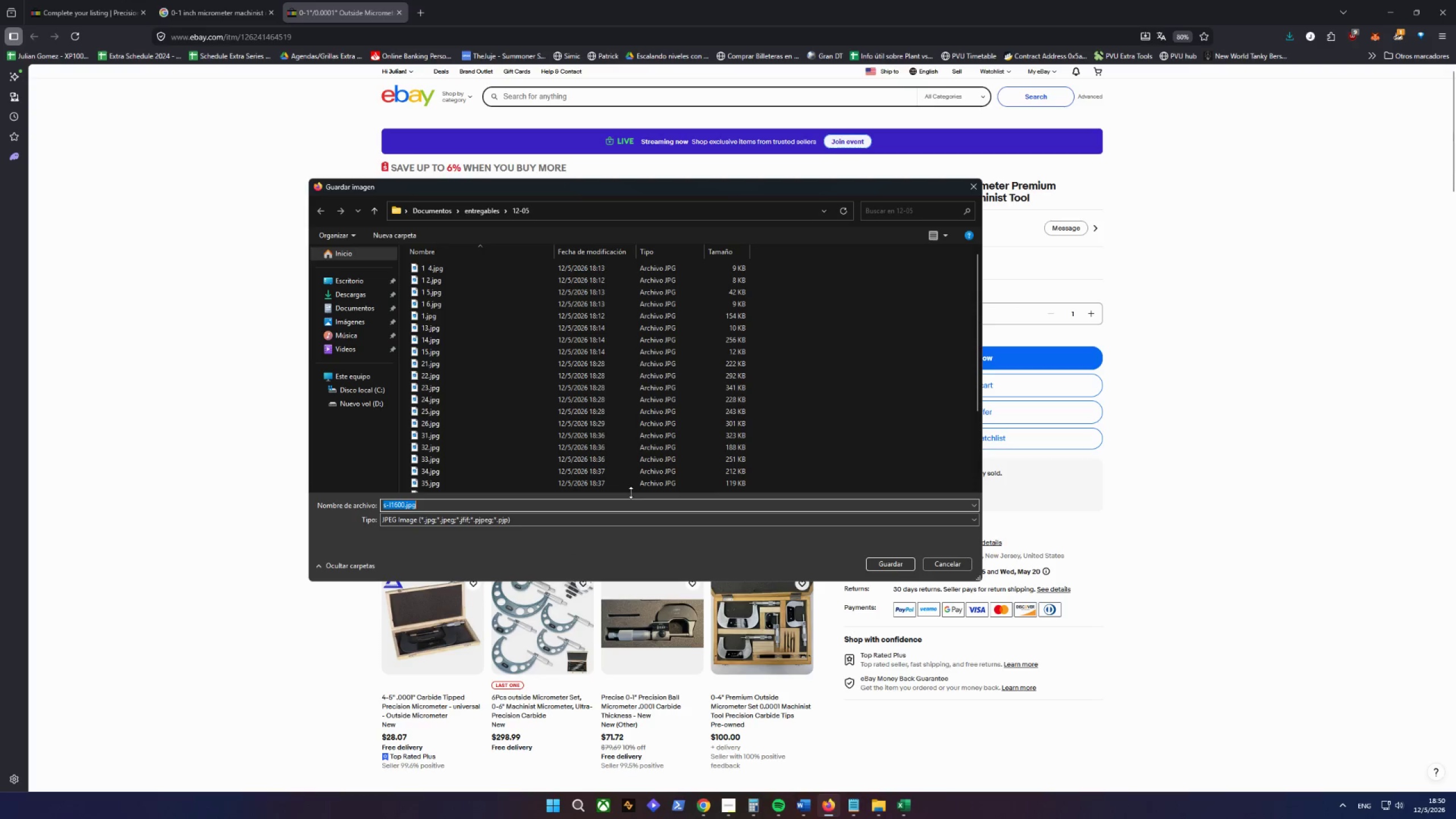 
type(55)
 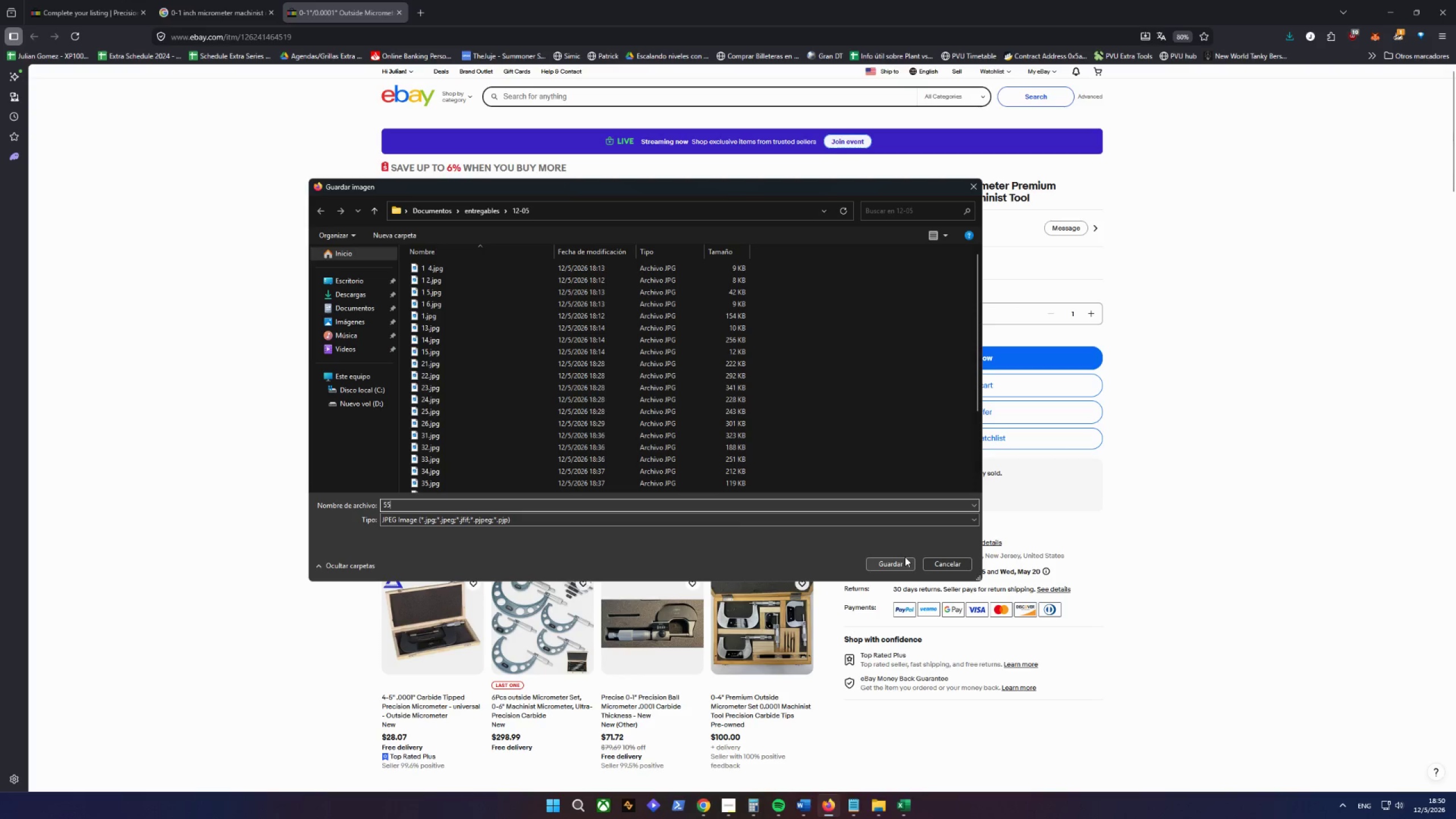 
left_click_drag(start_coordinate=[905, 557], to_coordinate=[901, 561])
 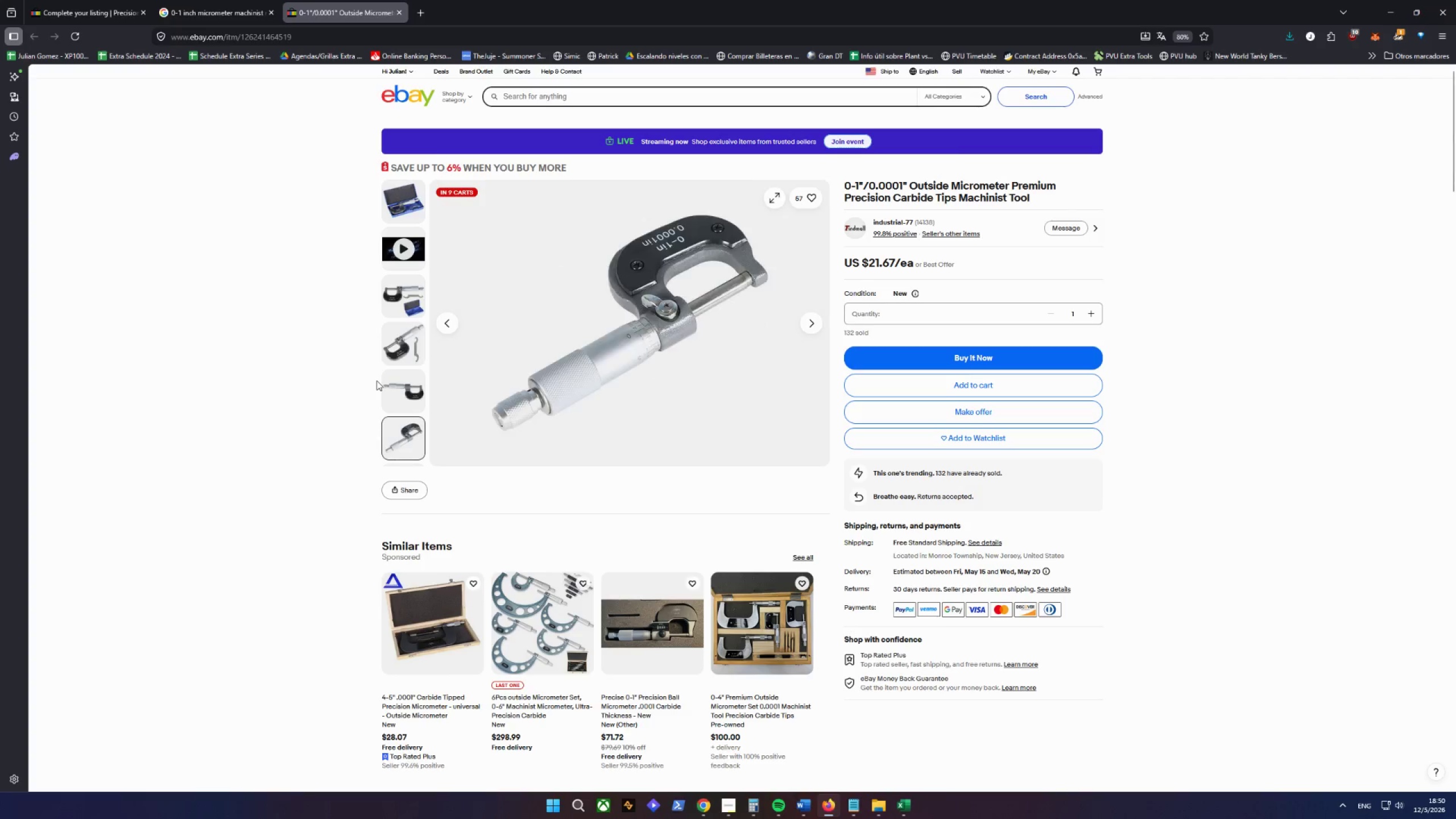 
scroll: coordinate [398, 386], scroll_direction: down, amount: 2.0
 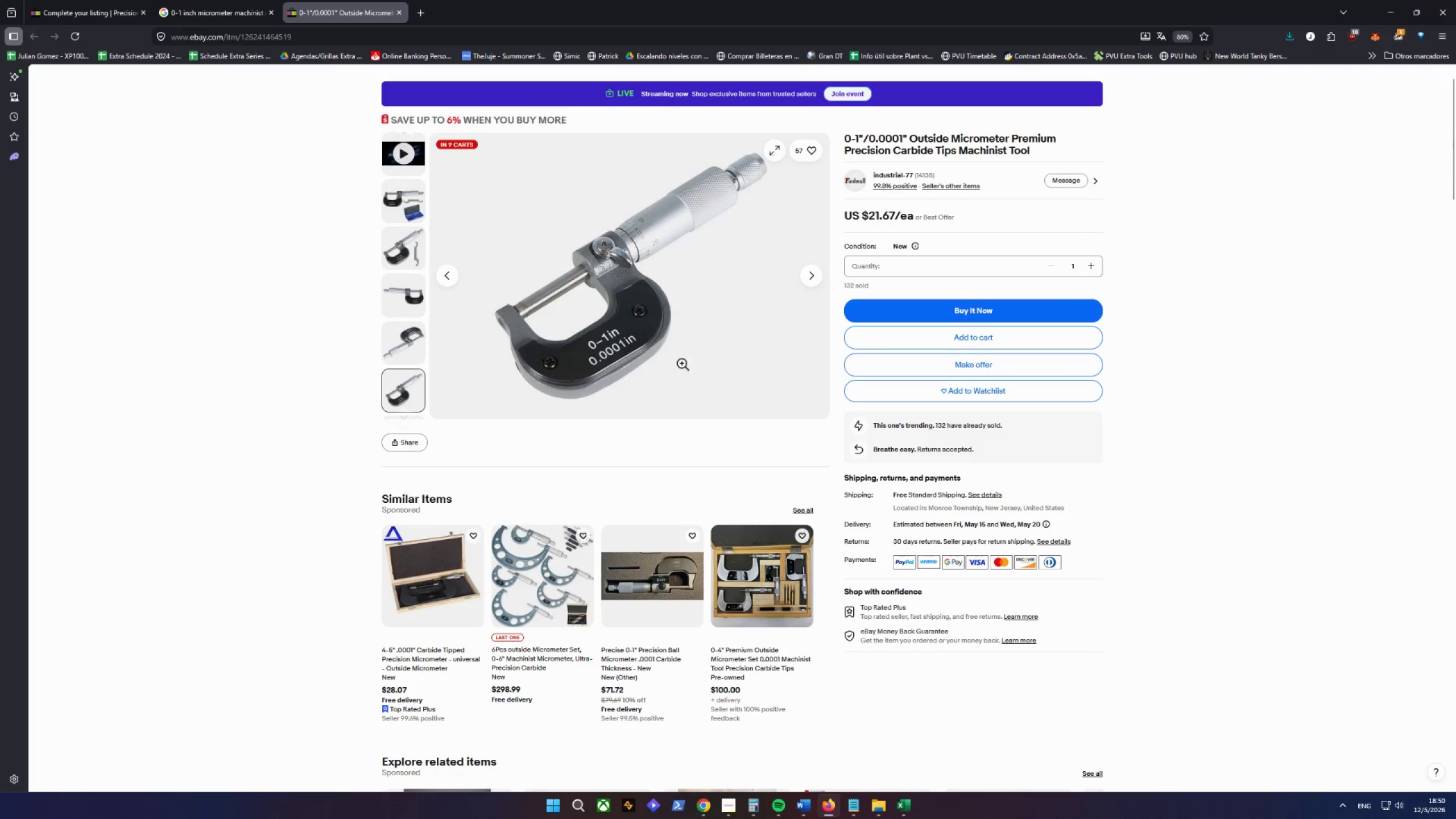 
scroll: coordinate [723, 425], scroll_direction: up, amount: 1.0
 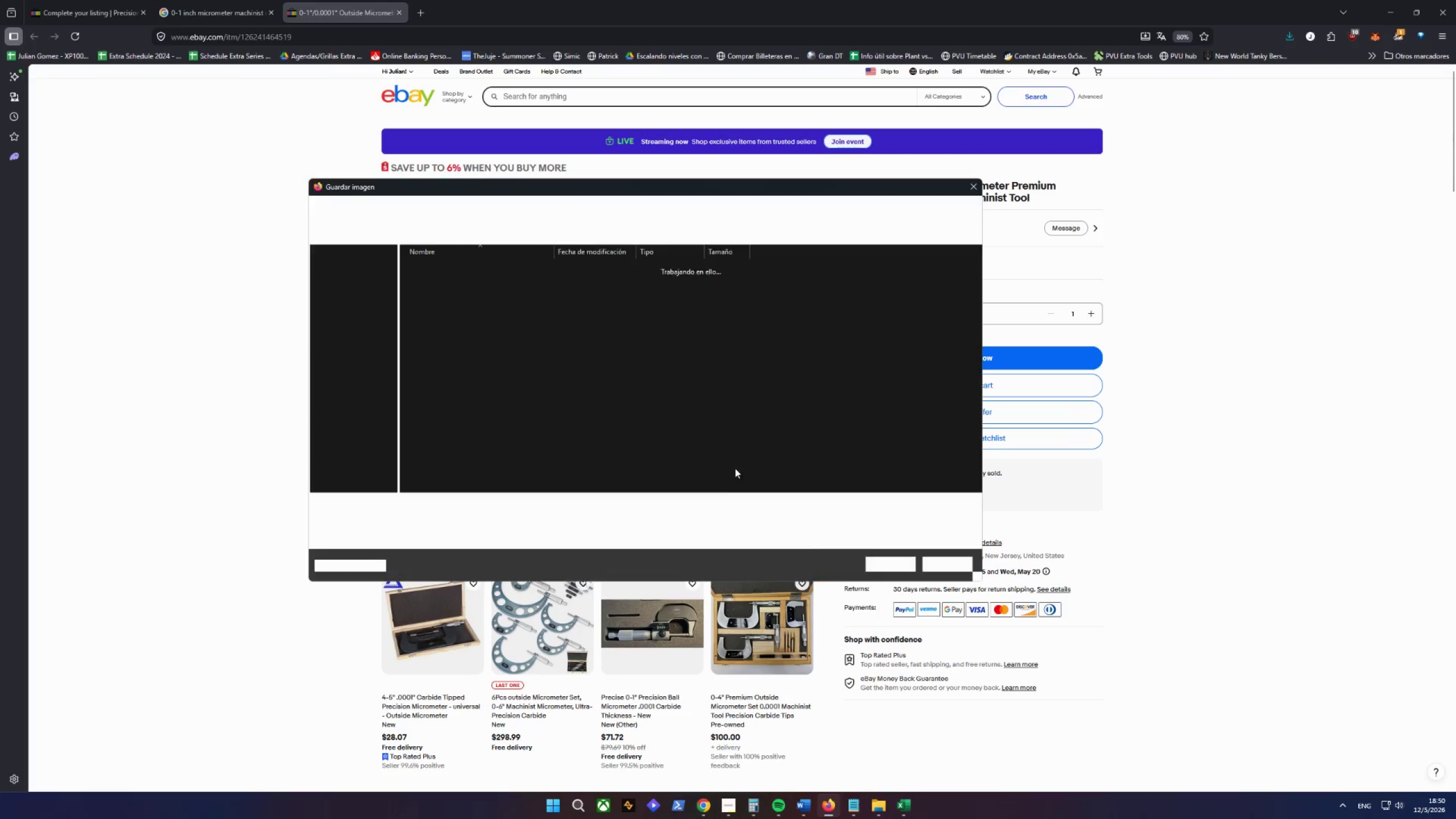 
type(56)
 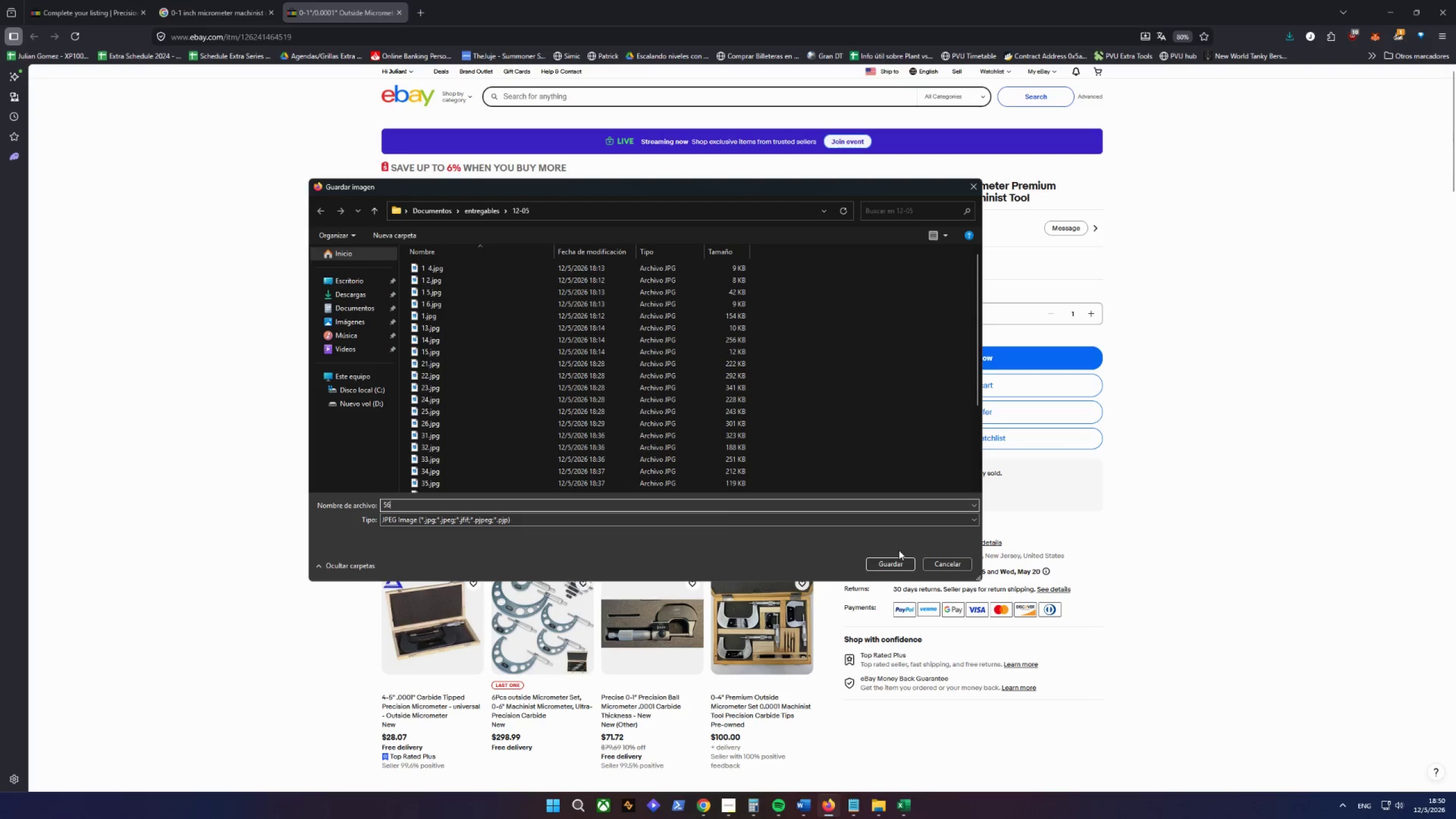 
left_click([891, 569])
 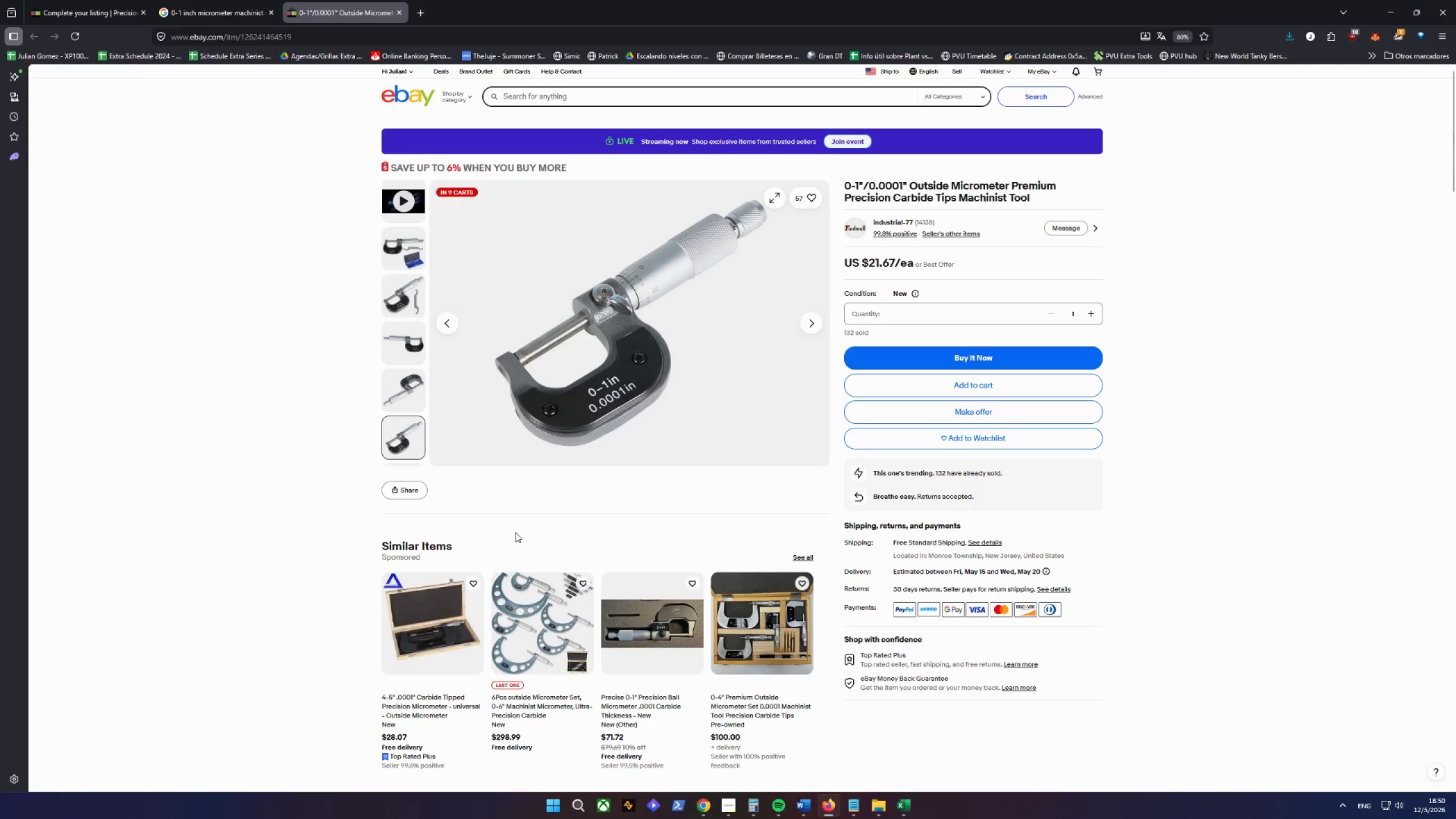 
left_click([82, 0])
 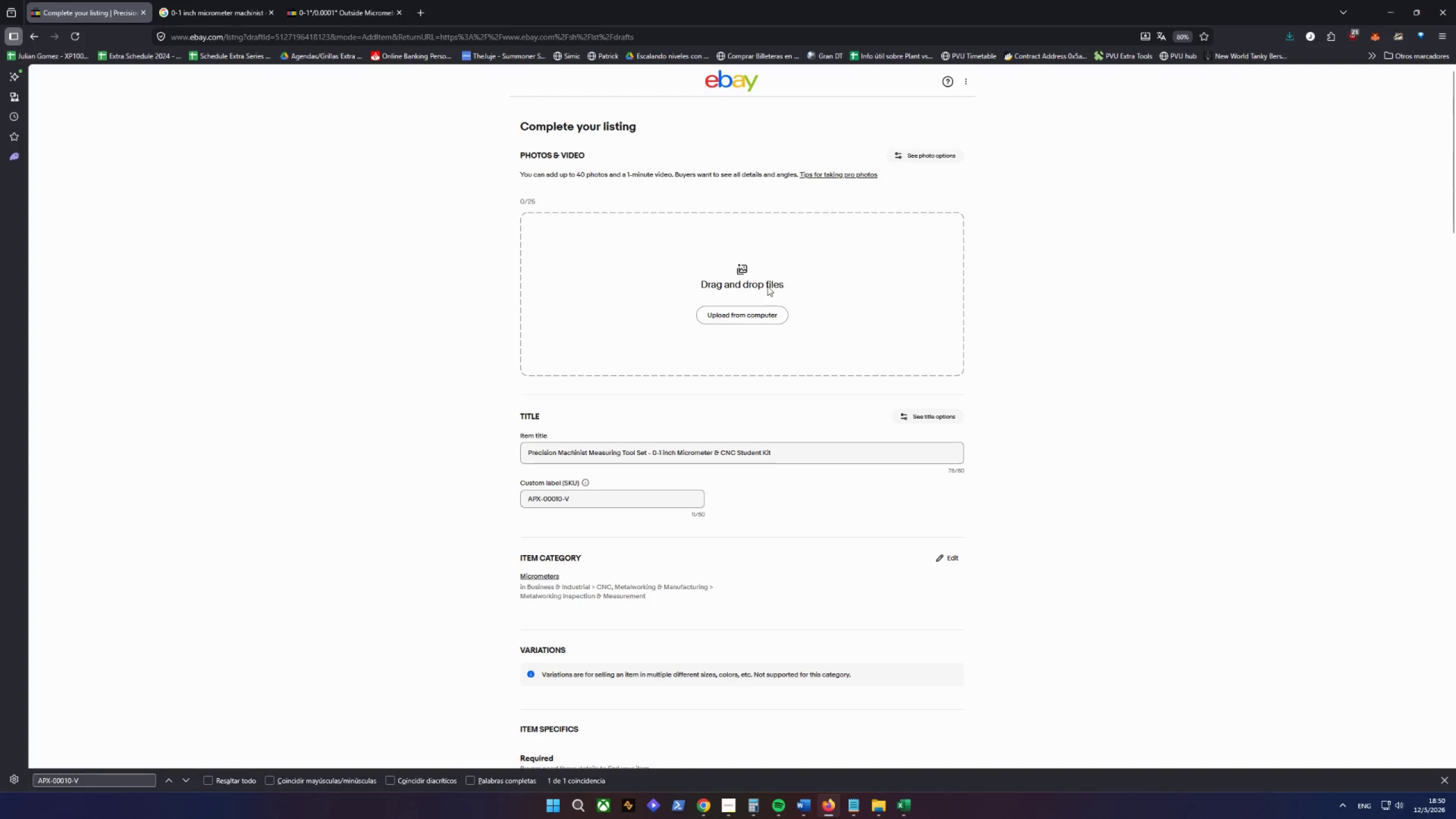 
left_click([754, 308])
 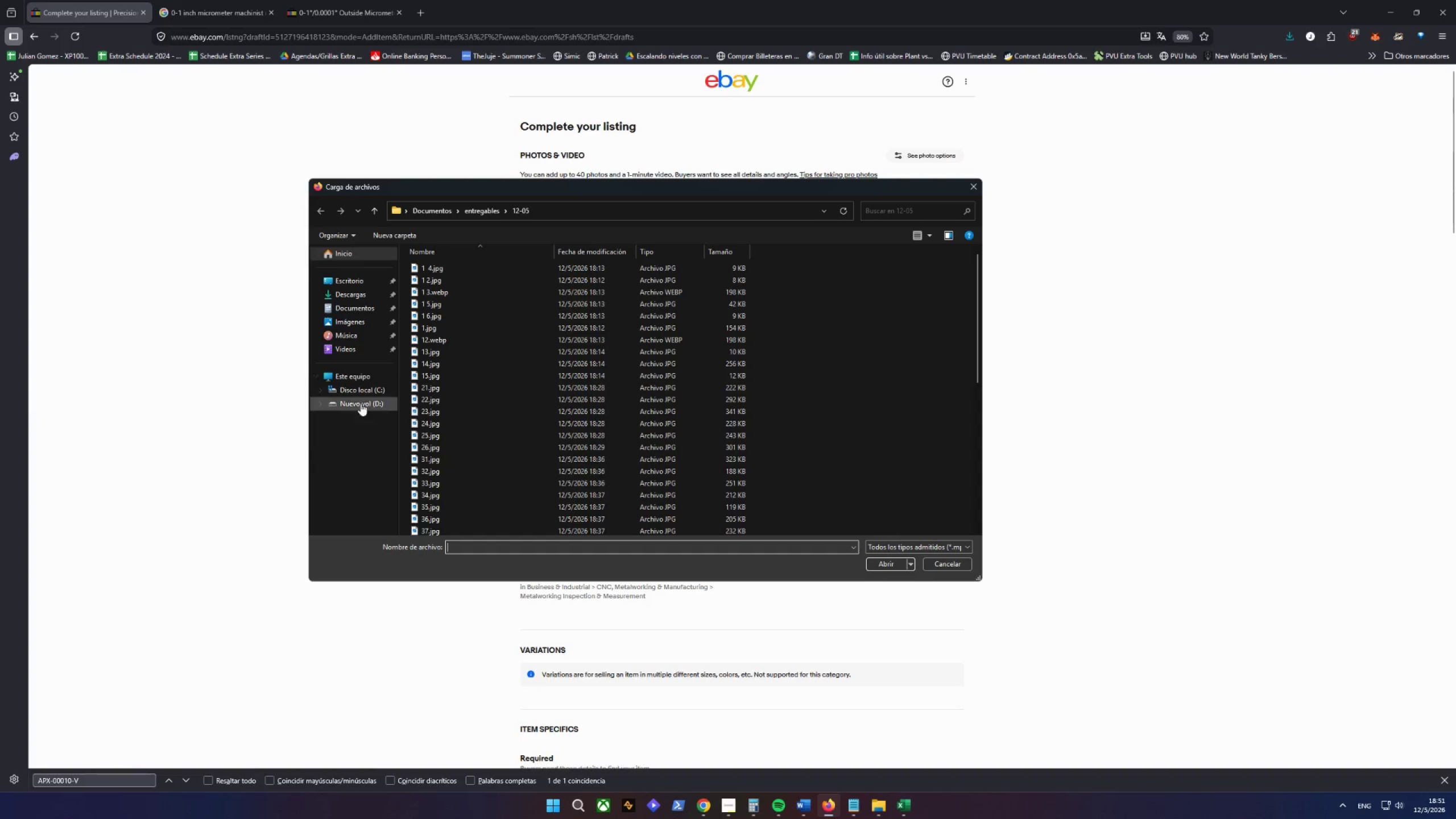 
scroll: coordinate [464, 407], scroll_direction: down, amount: 7.0
 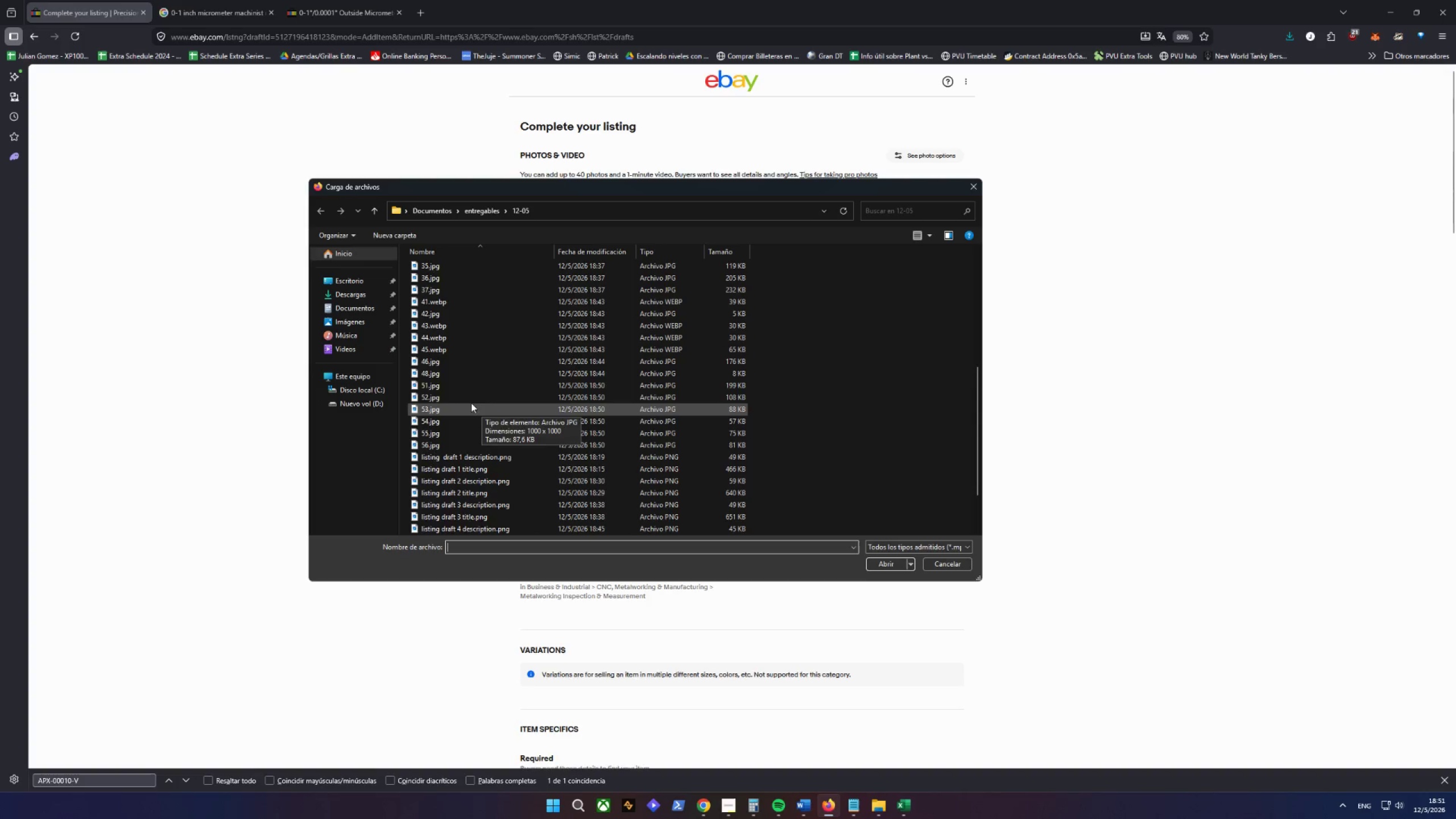 
hold_key(key=ControlLeft, duration=2.06)
double_click([432, 397])
 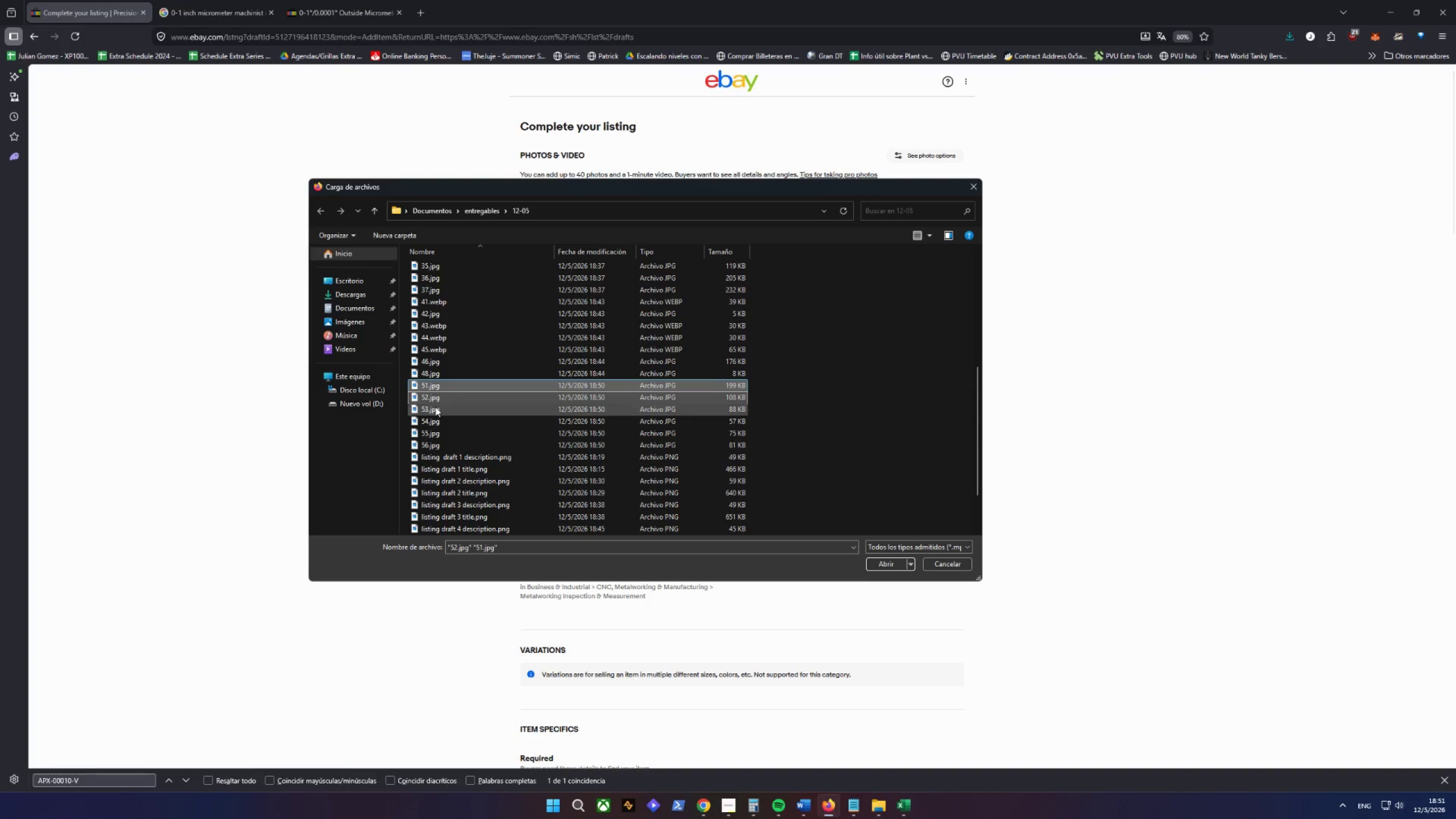 
triple_click([435, 407])
 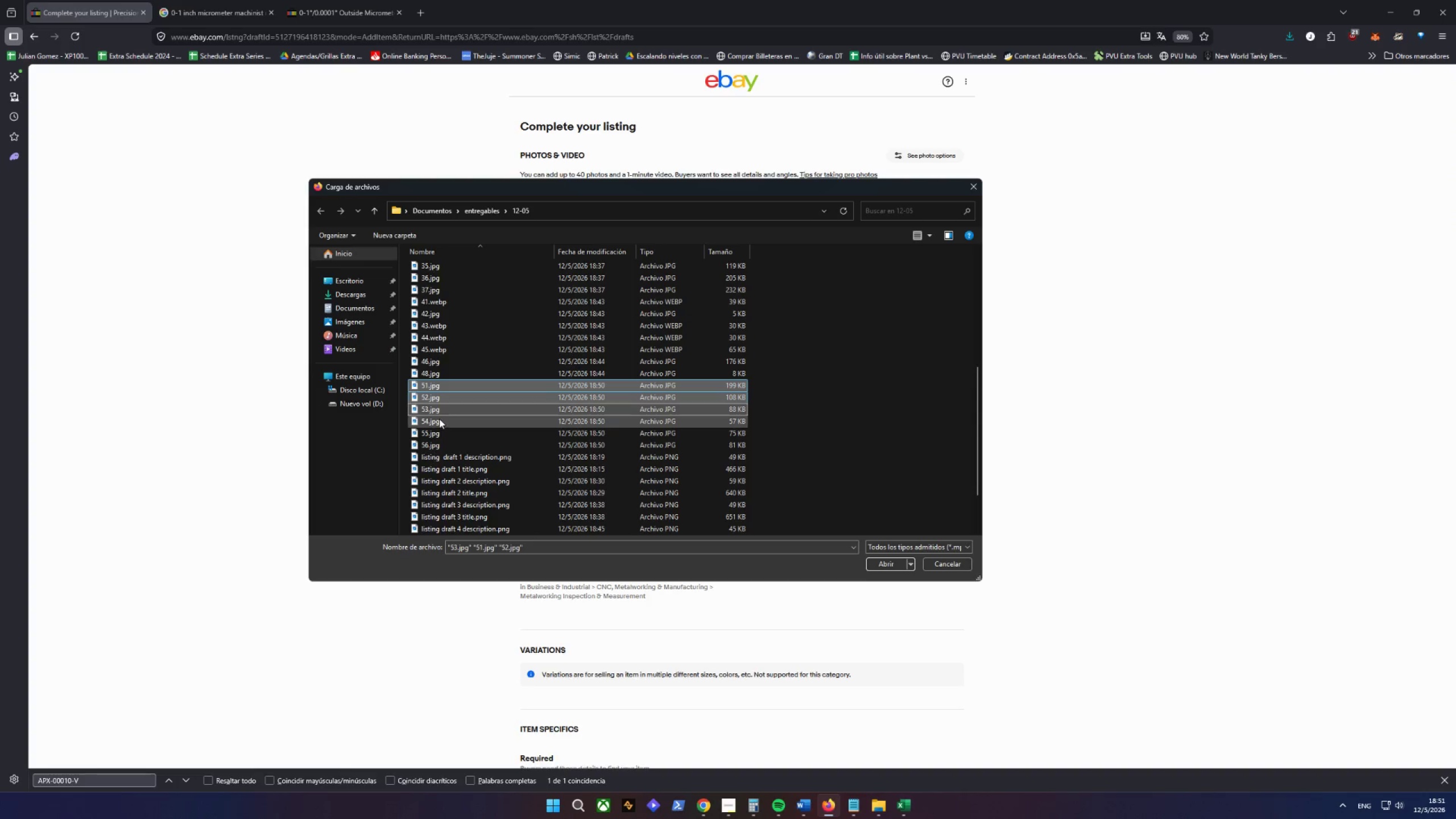 
triple_click([439, 418])
 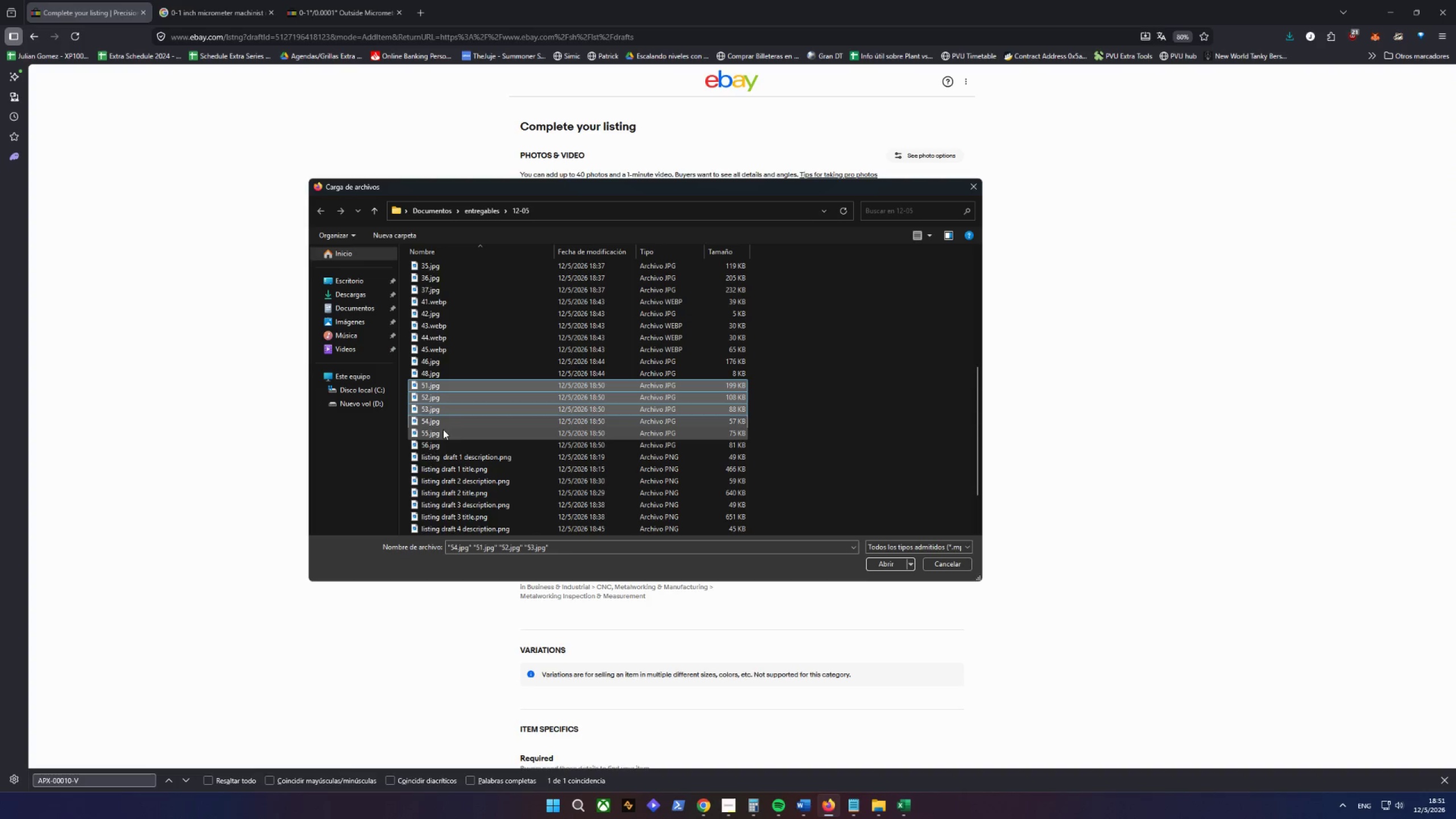 
triple_click([443, 429])
 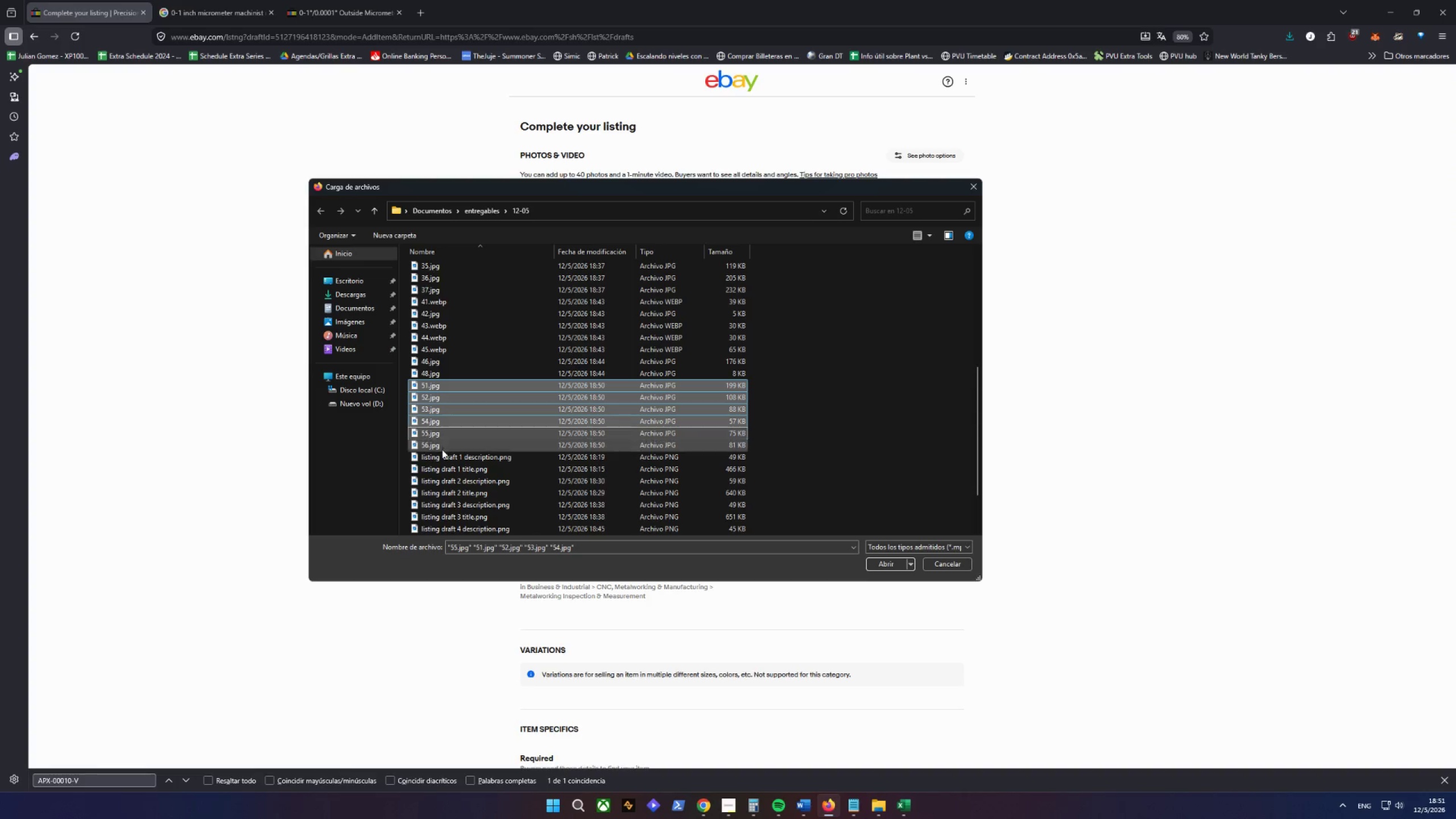 
triple_click([442, 449])
 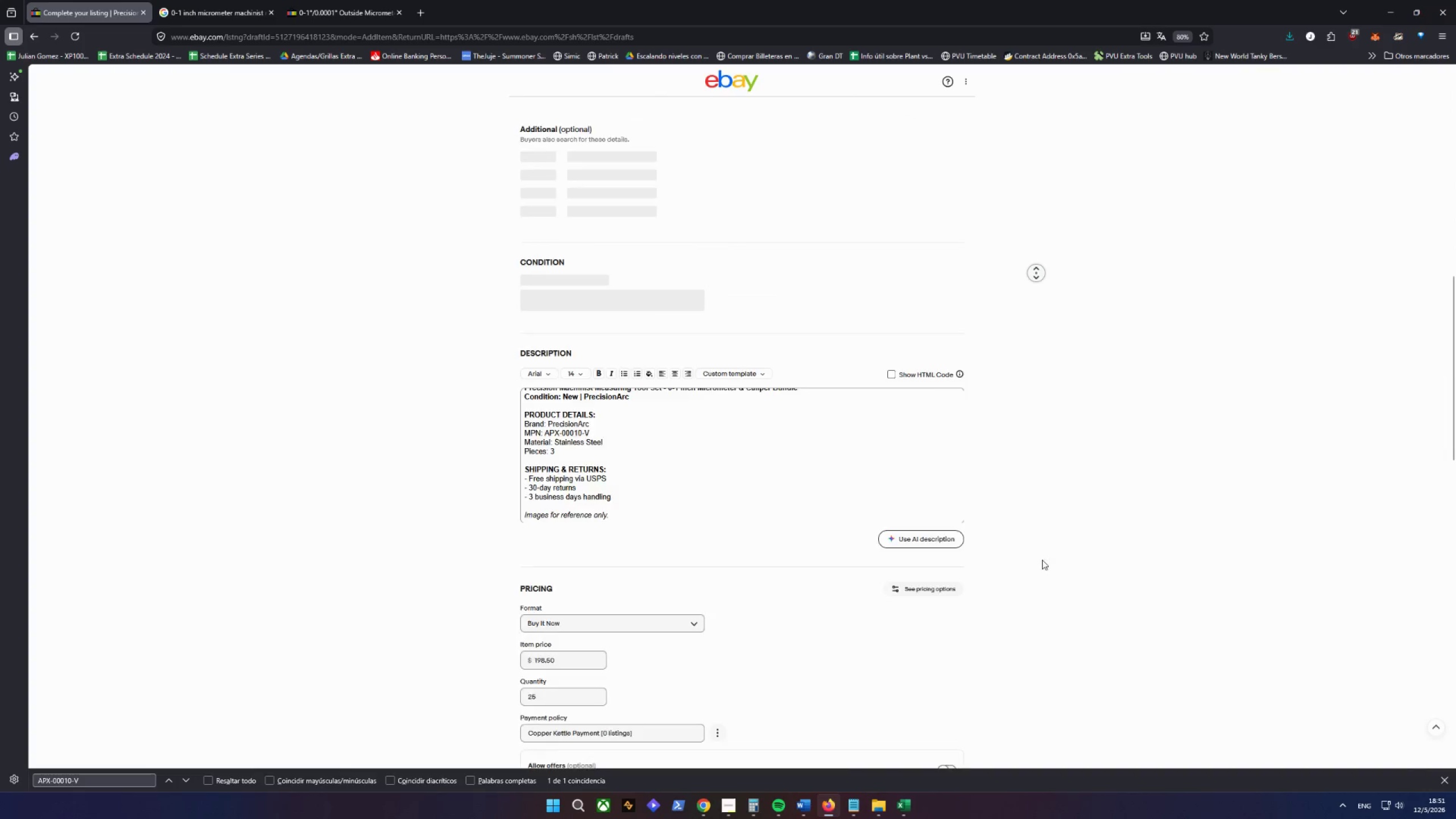 
left_click([743, 625])
 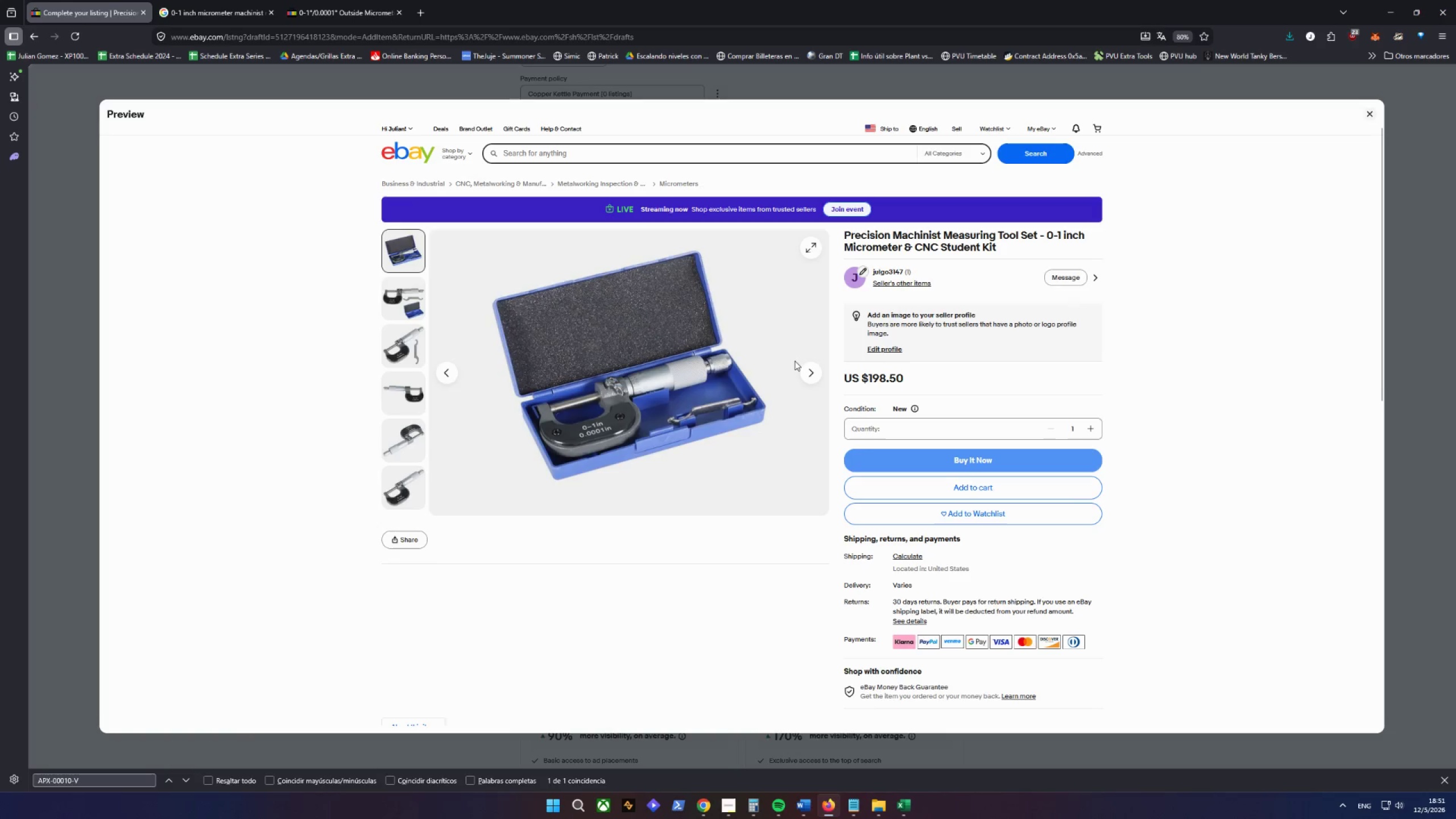 
wait(6.23)
 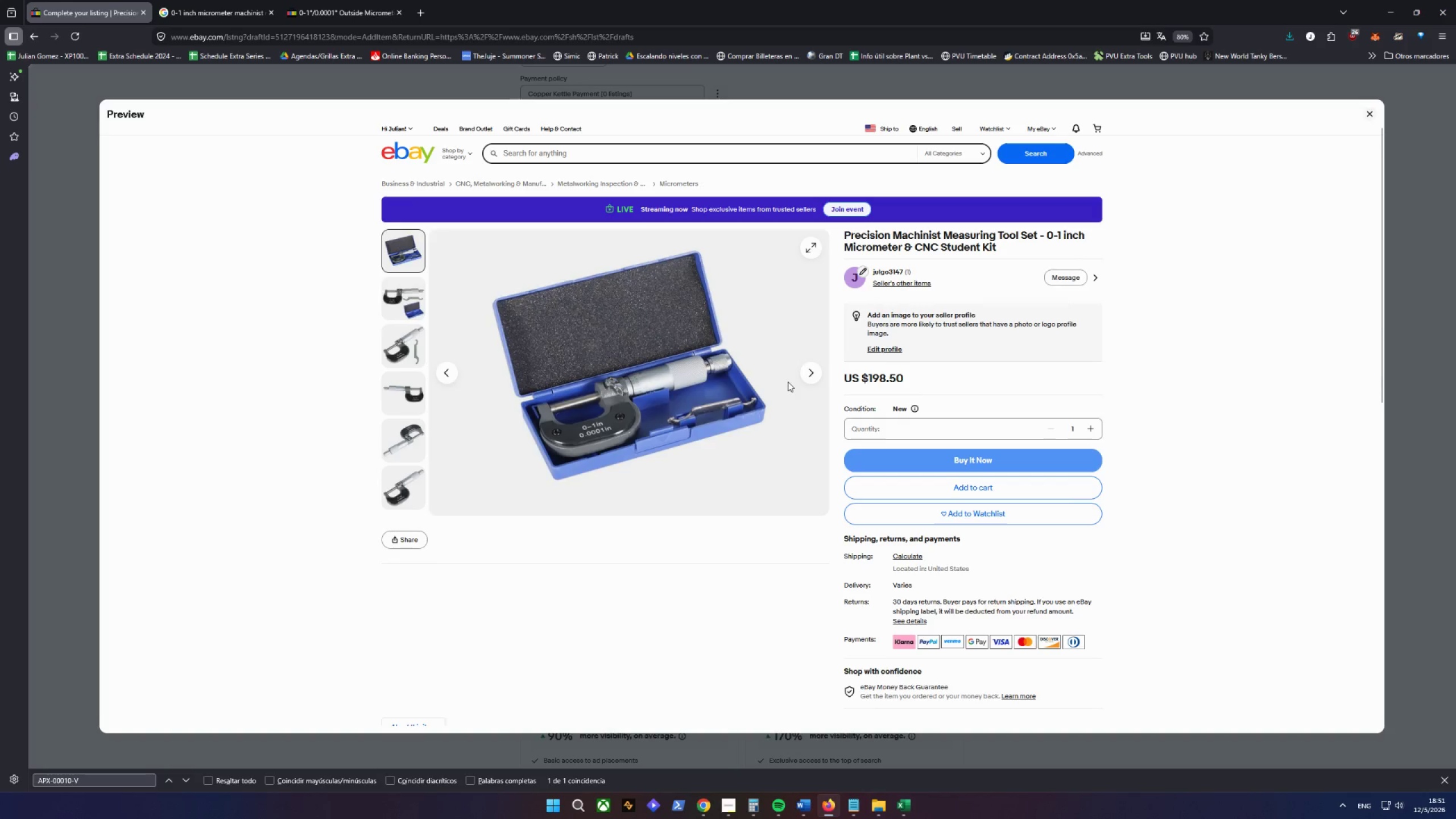 
key(Control+Shift+C)
 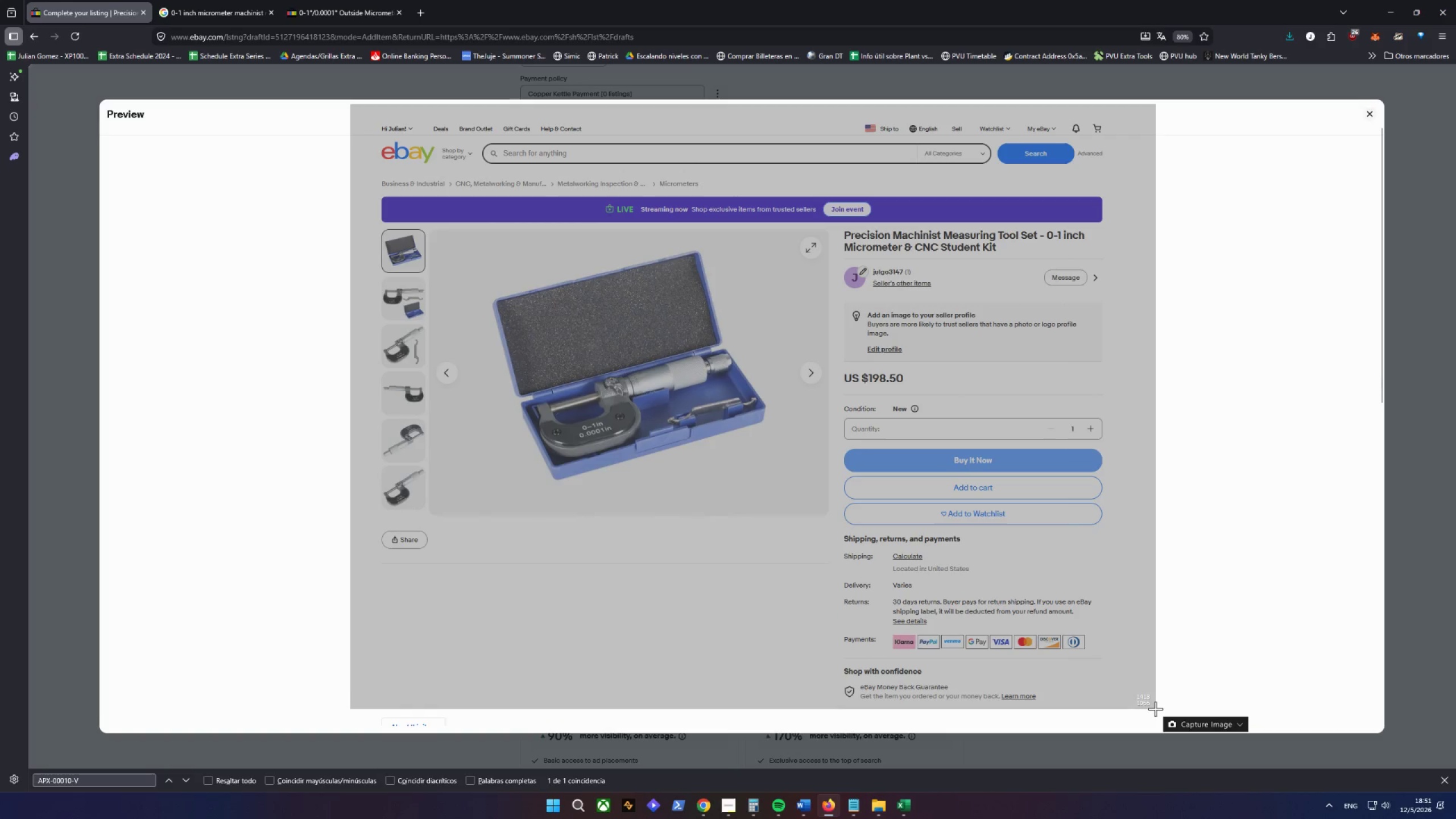 
key(Alt+D)
 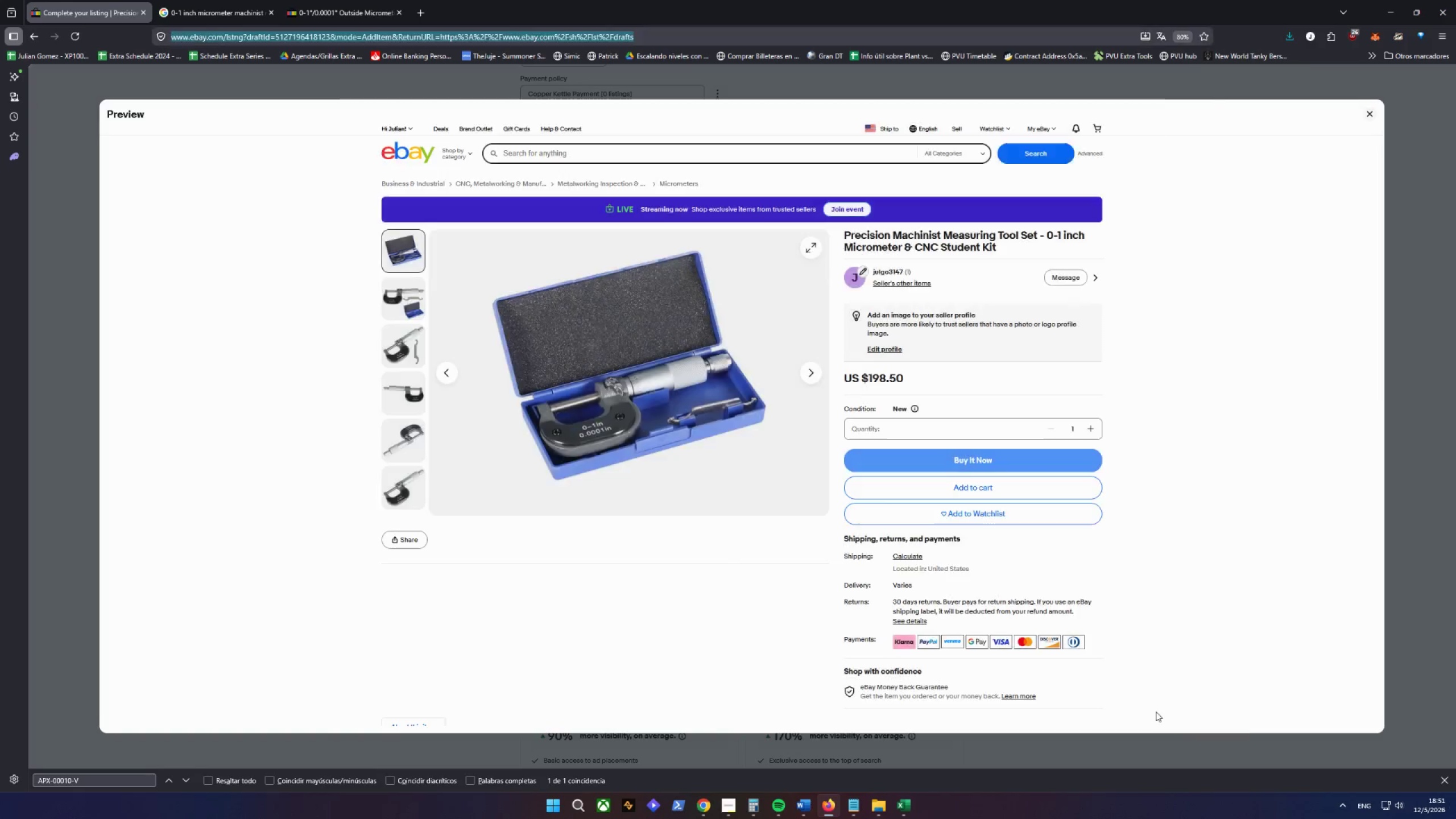 
wait(15.97)
 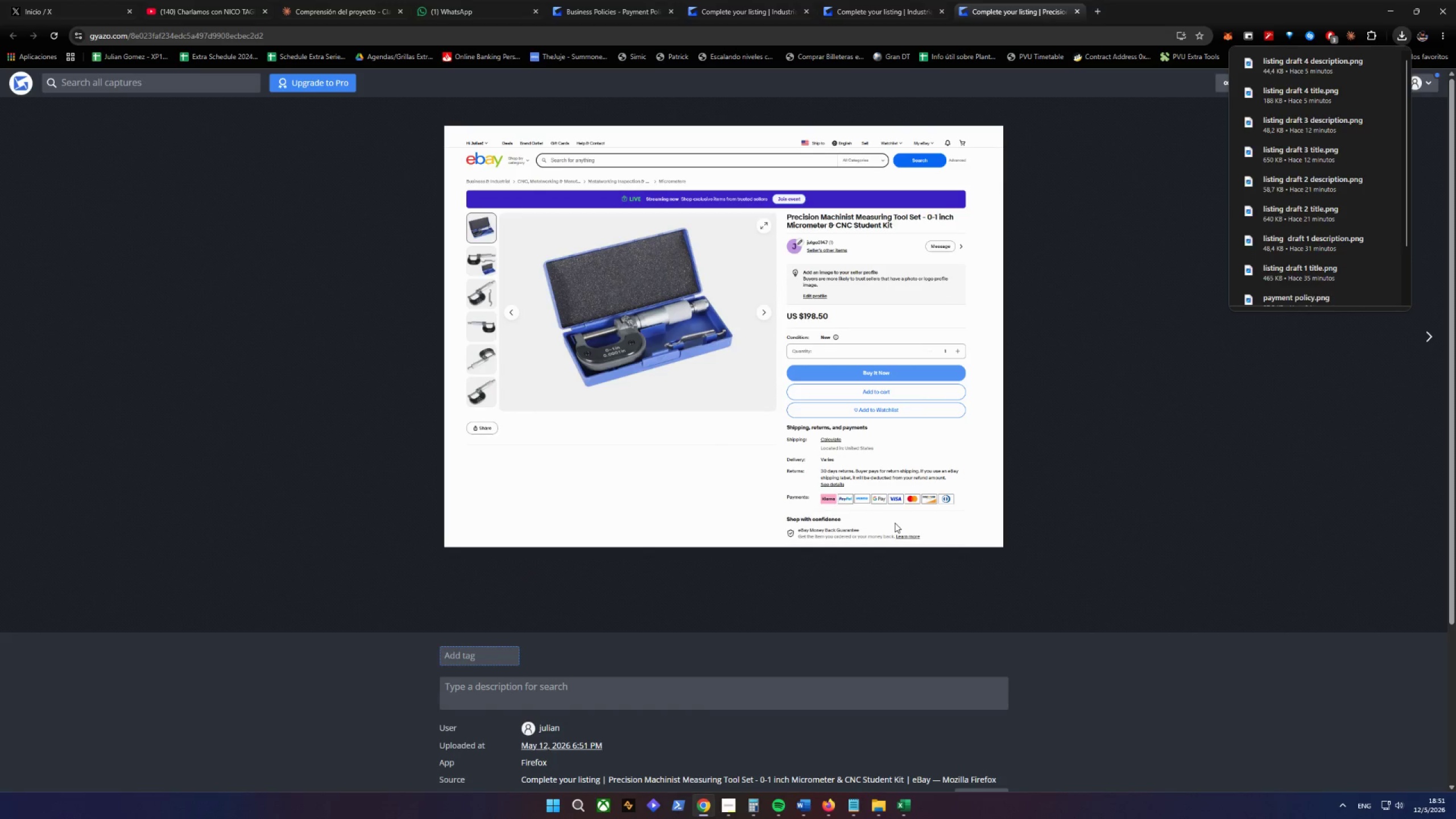 
type(listing drag)
key(Backspace)
type(ft 4)
key(Backspace)
type(5 titl)
key(Backspace)
type(le)
 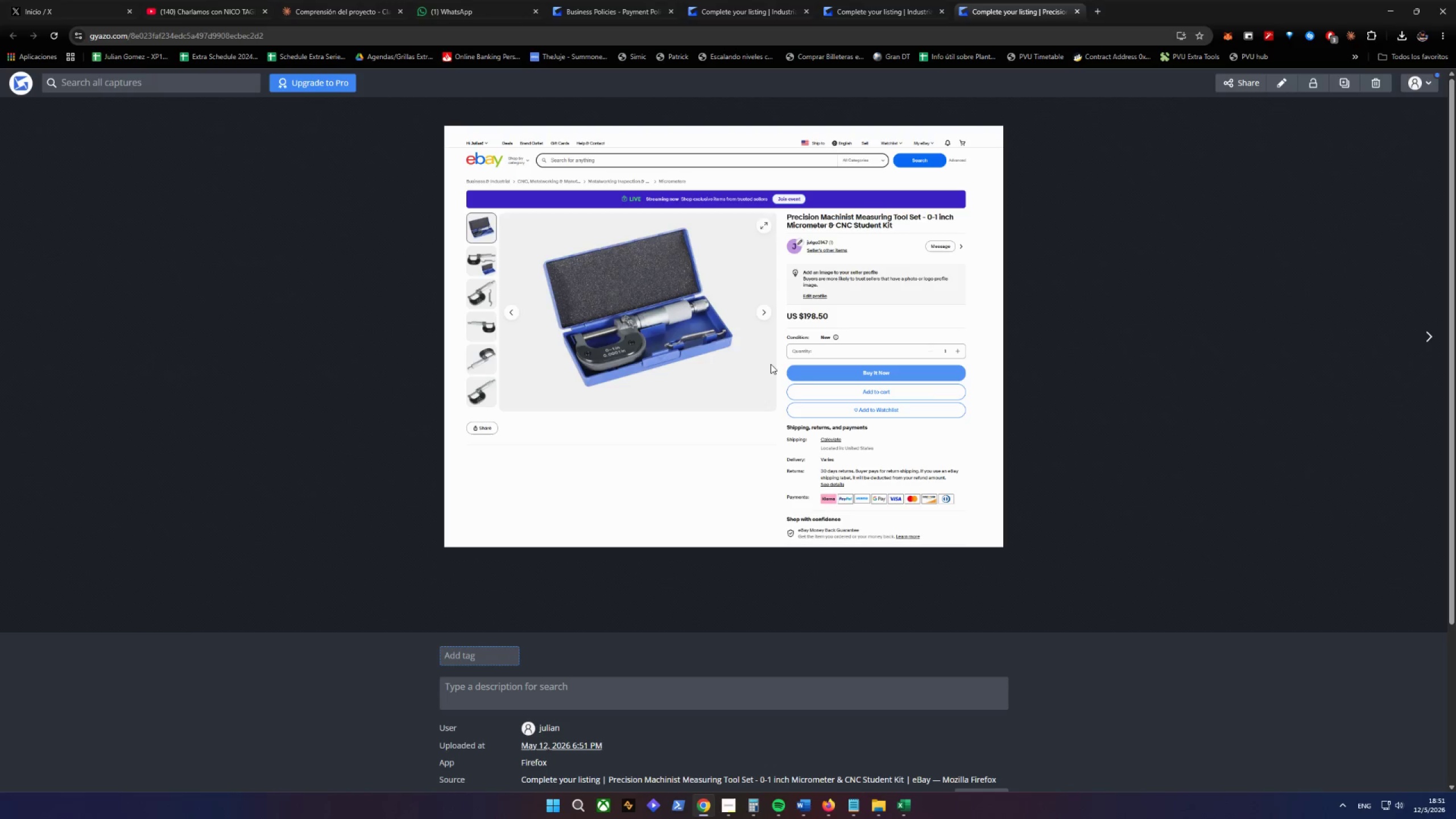 
key(Enter)
 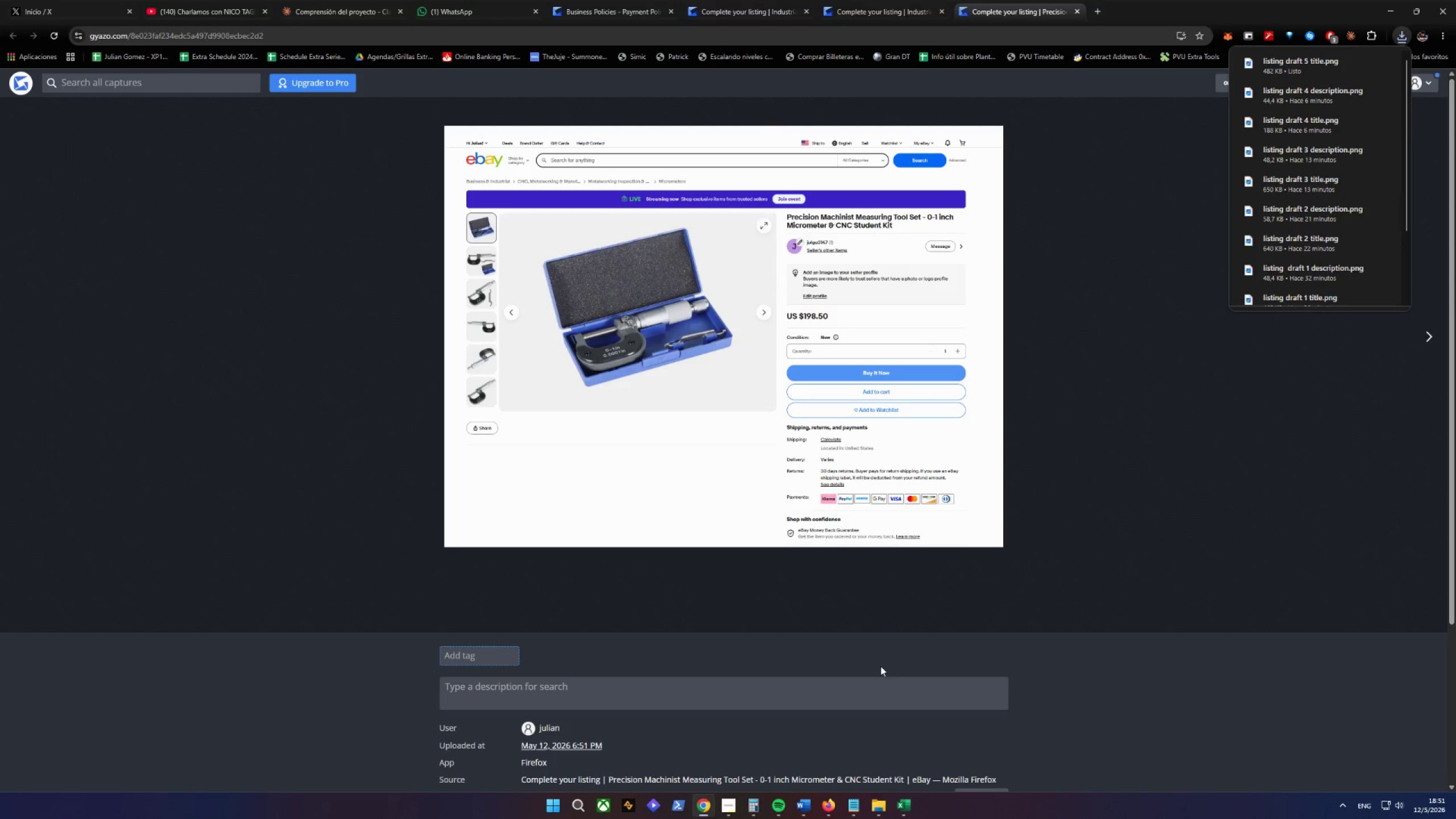 
left_click([832, 811])
 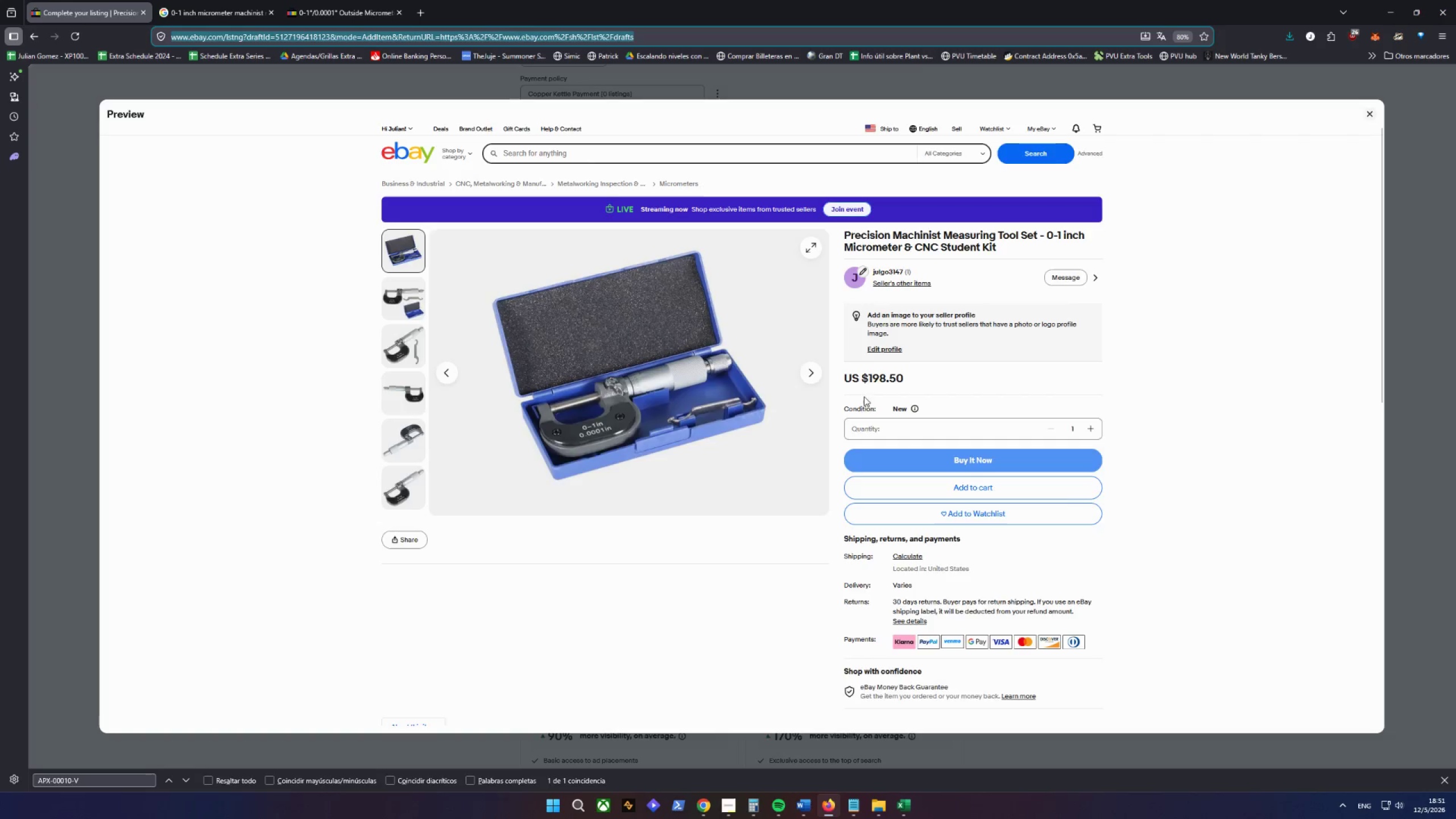 
scroll: coordinate [854, 414], scroll_direction: down, amount: 12.0
 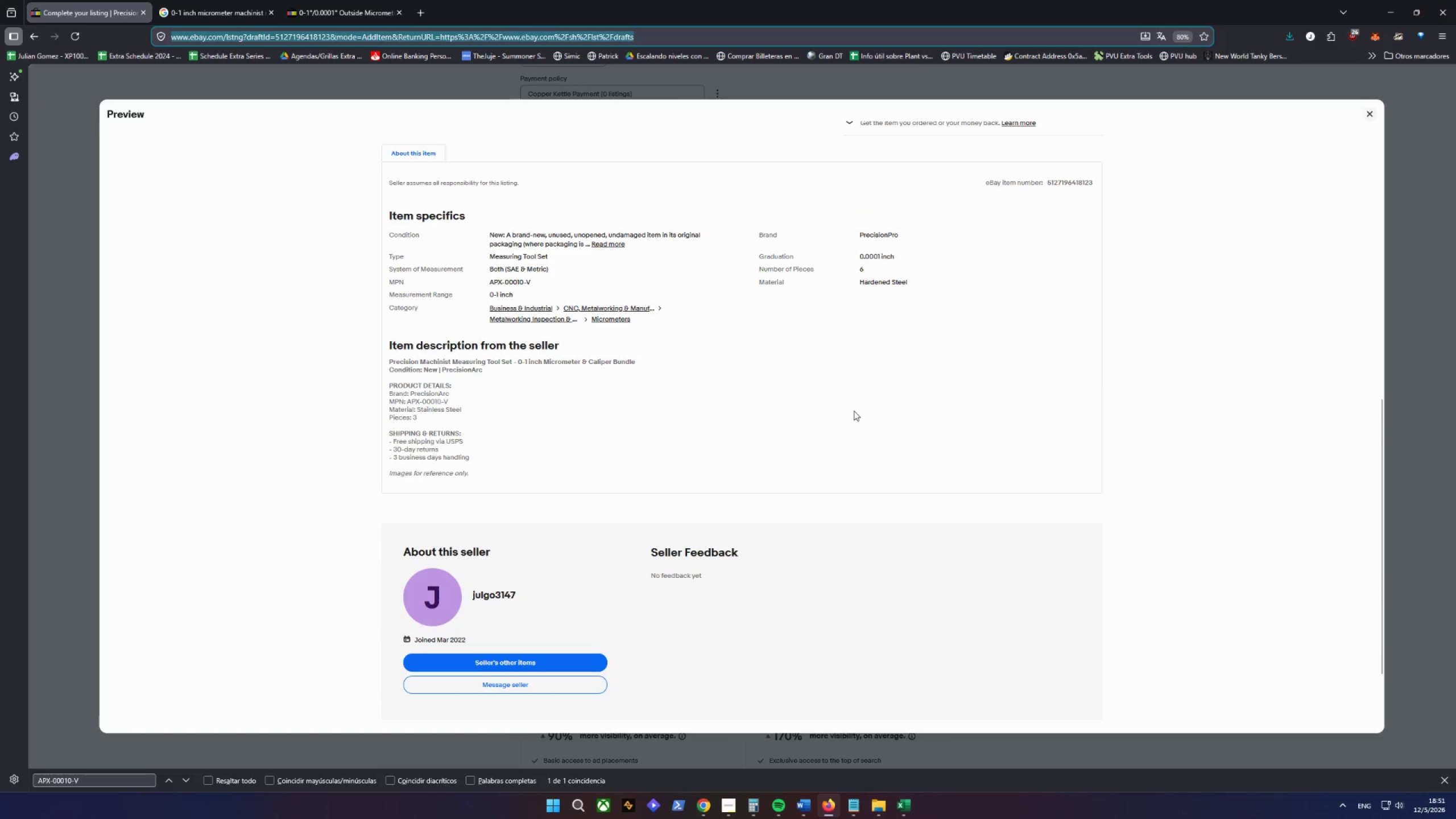 
key(Control+Shift+C)
 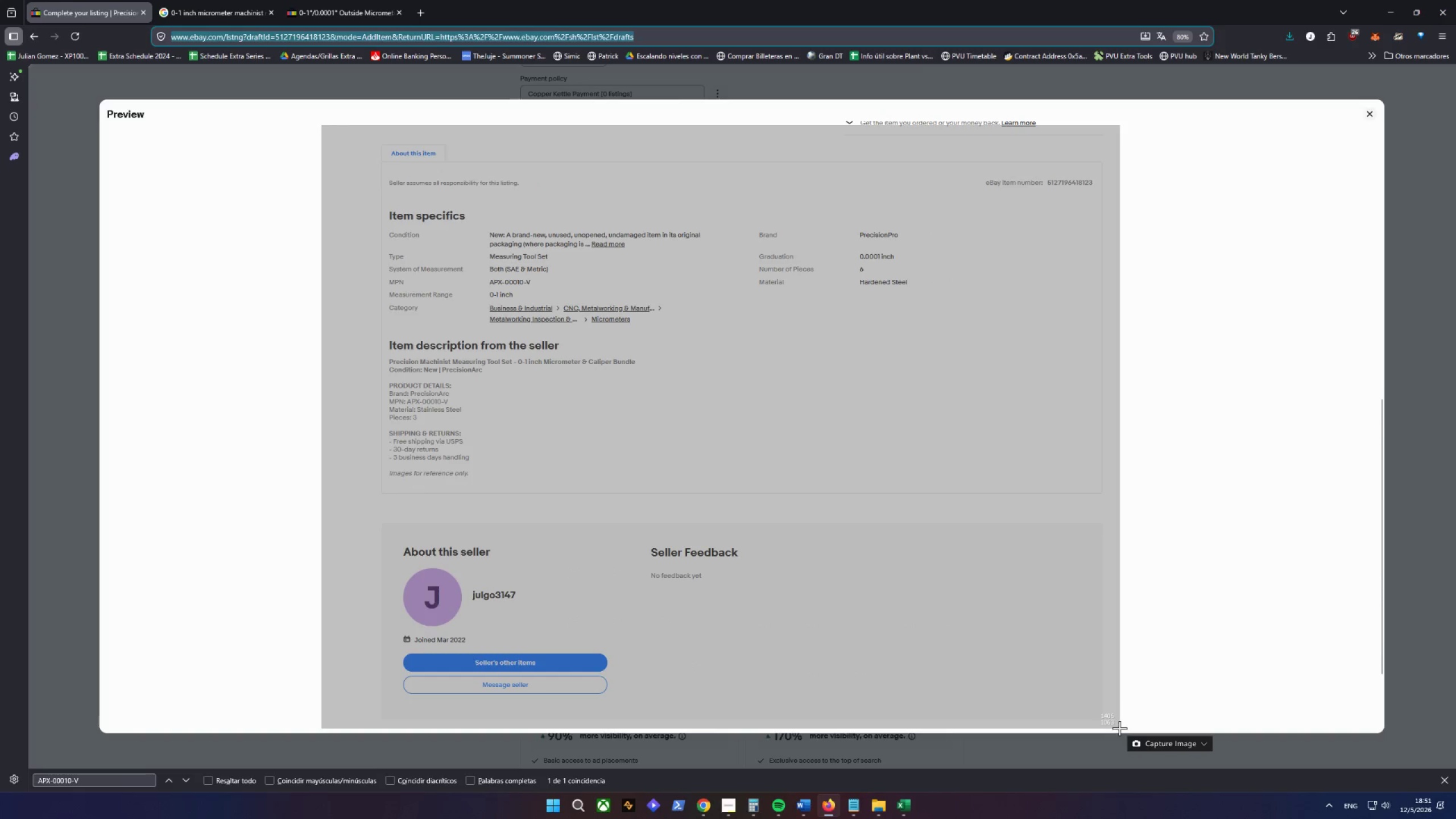 
key(Alt+AltLeft)
 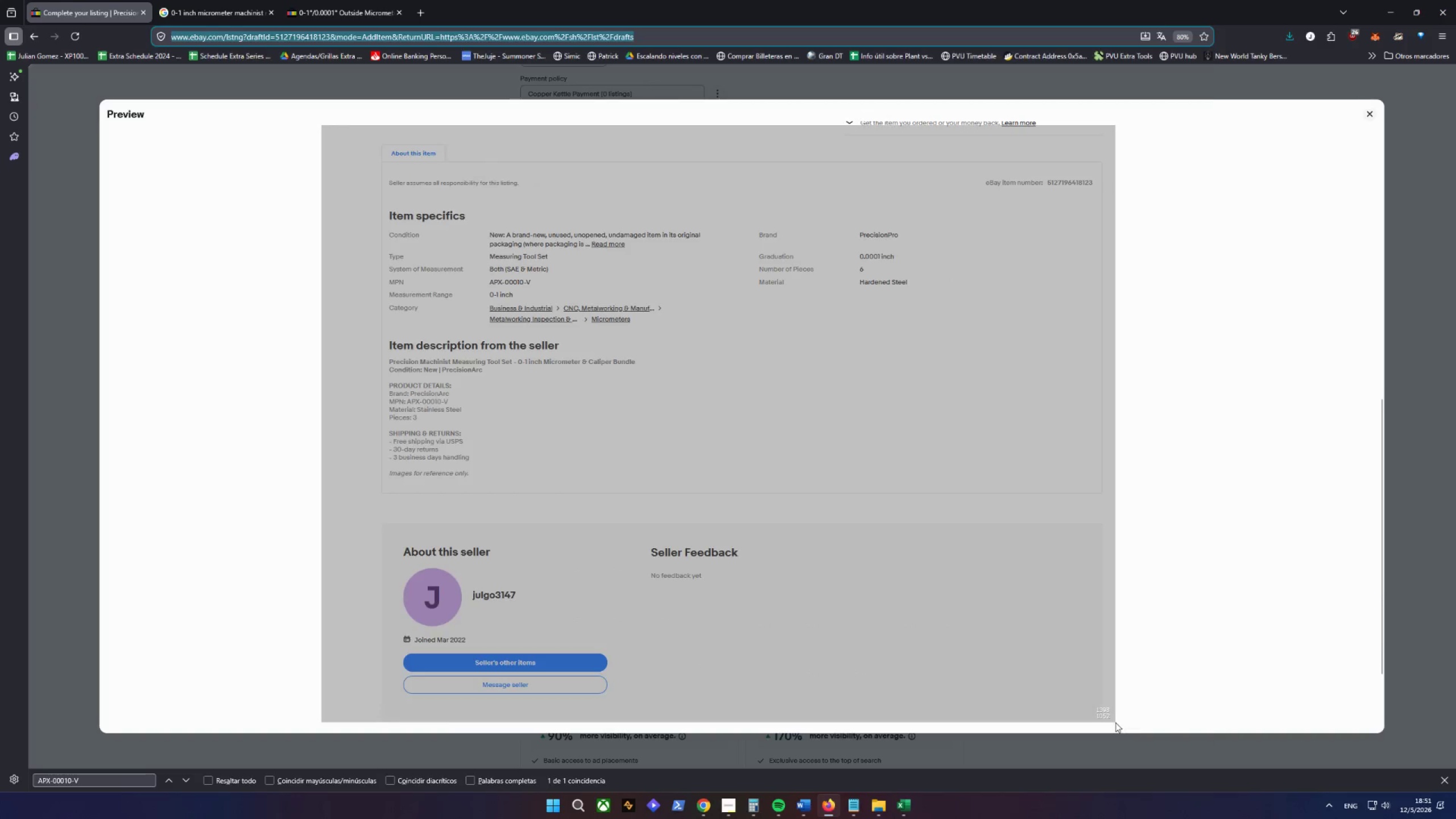 
hold_key(key=D, duration=8.23)
 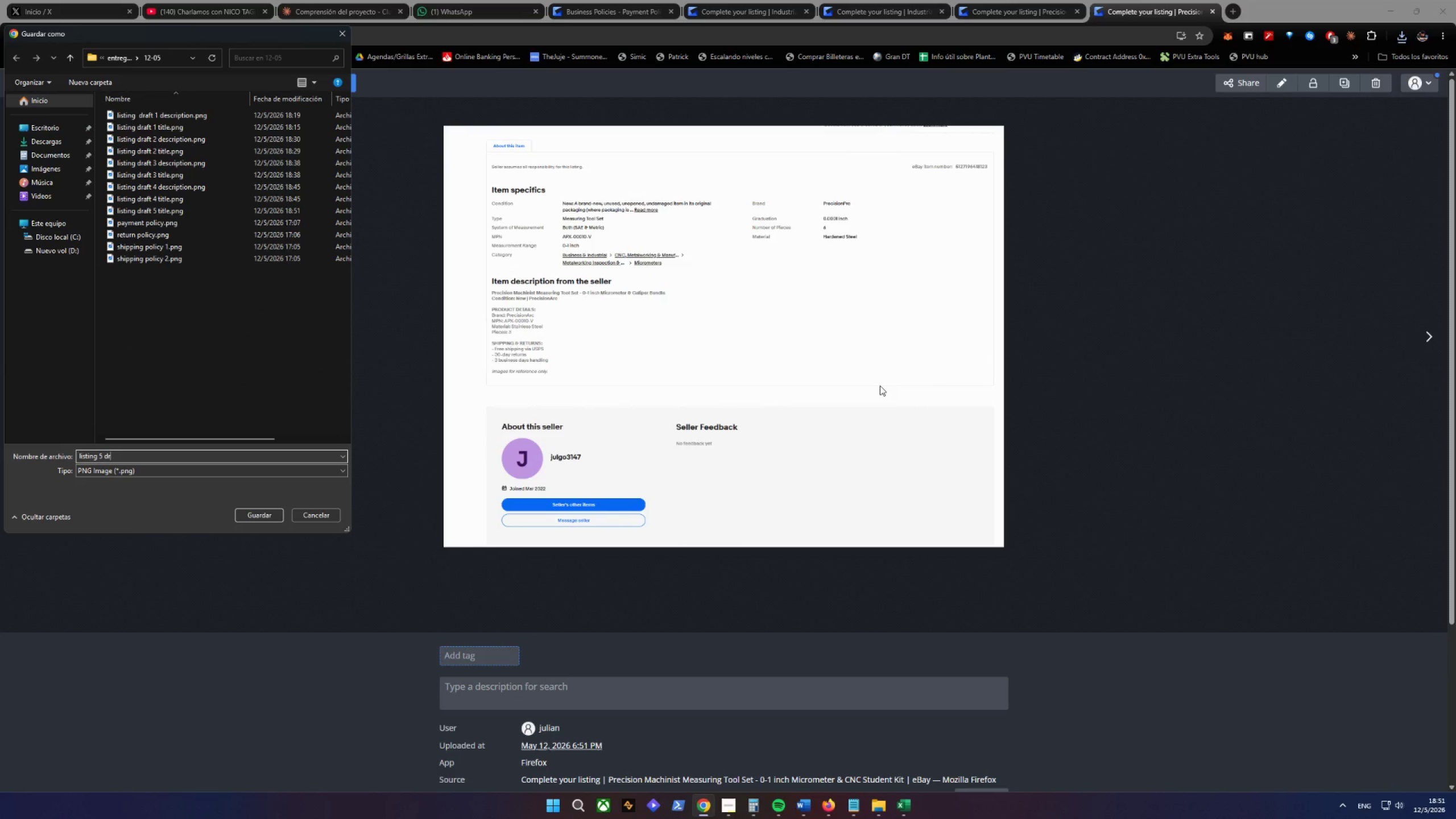 
right_click([595, 275])
 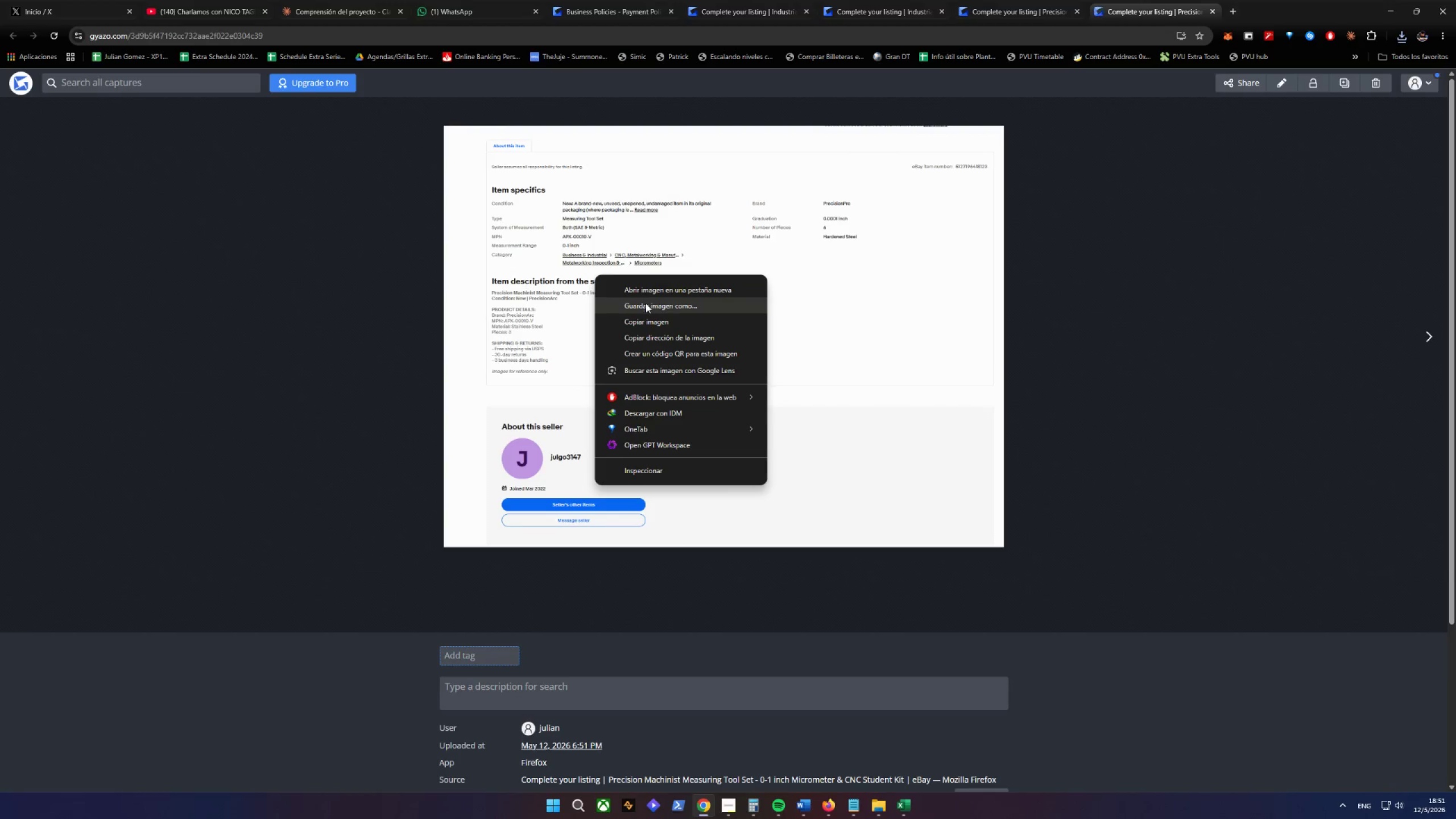 
left_click([647, 304])
 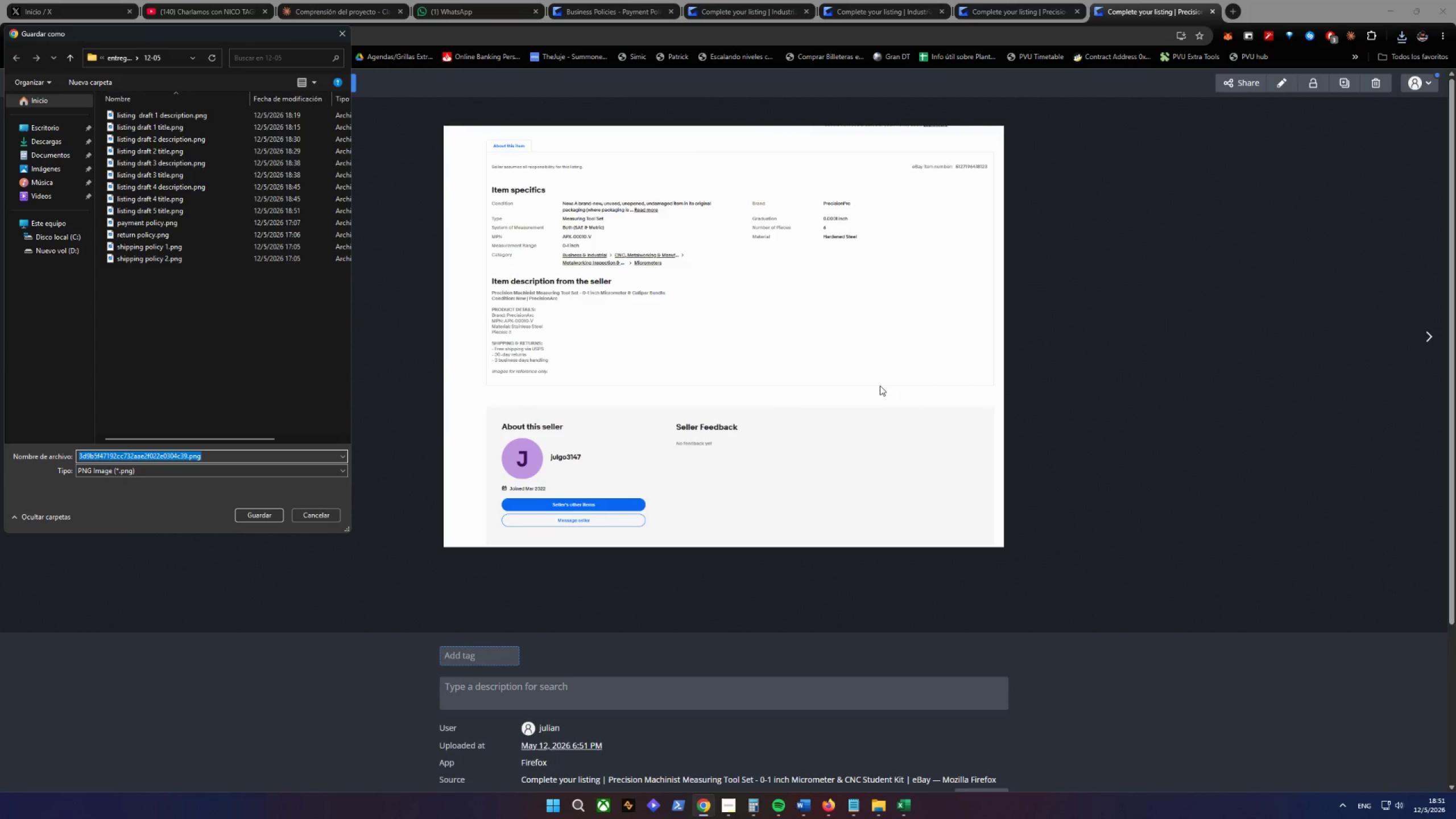 
type(listing 45)
key(Backspace)
key(Backspace)
type(5 r)
key(Backspace)
key(Backspace)
key(Backspace)
key(Backspace)
type(draft 5 di)
key(Backspace)
type(escription )
key(Backspace)
 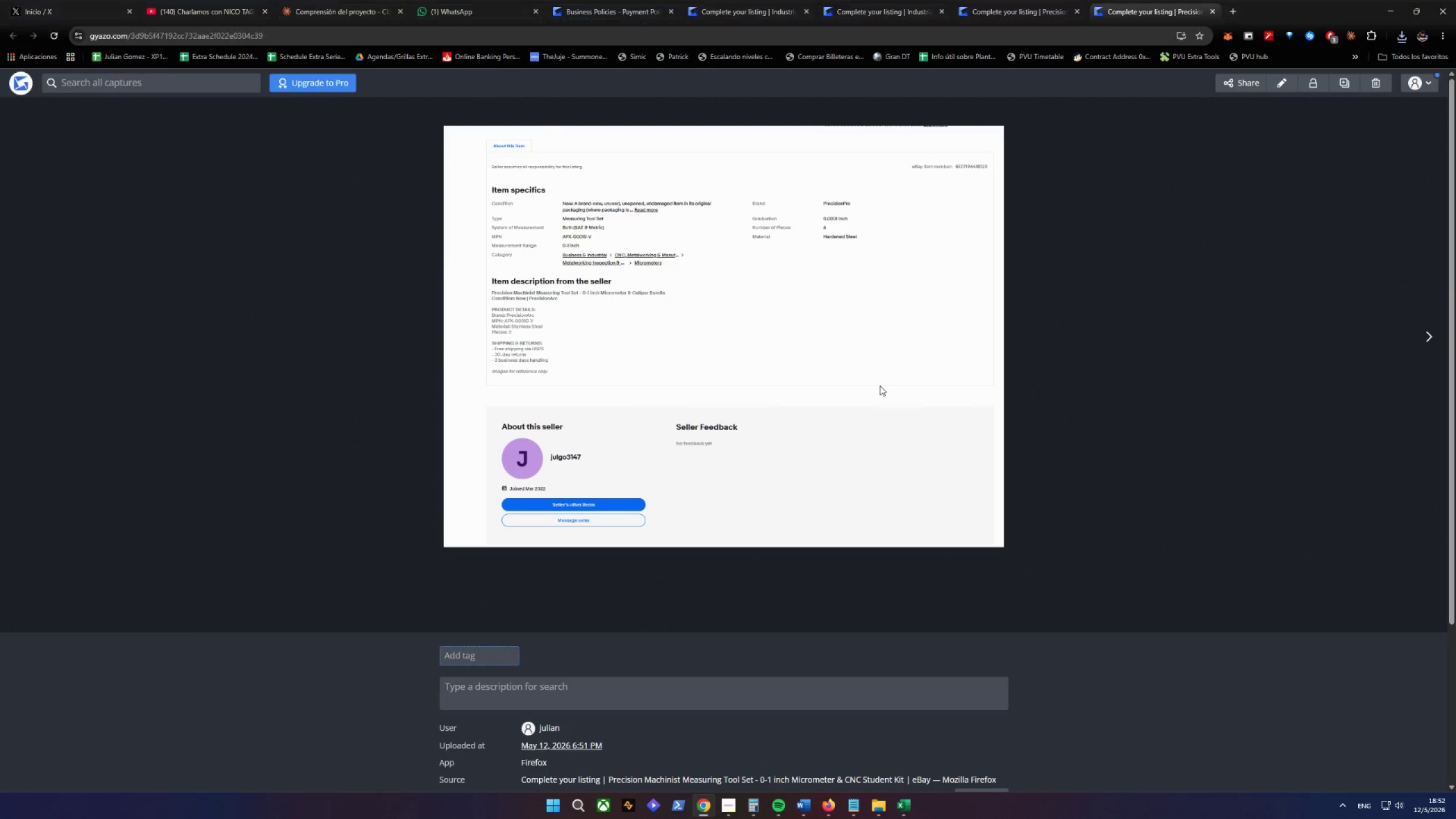 
key(Enter)
 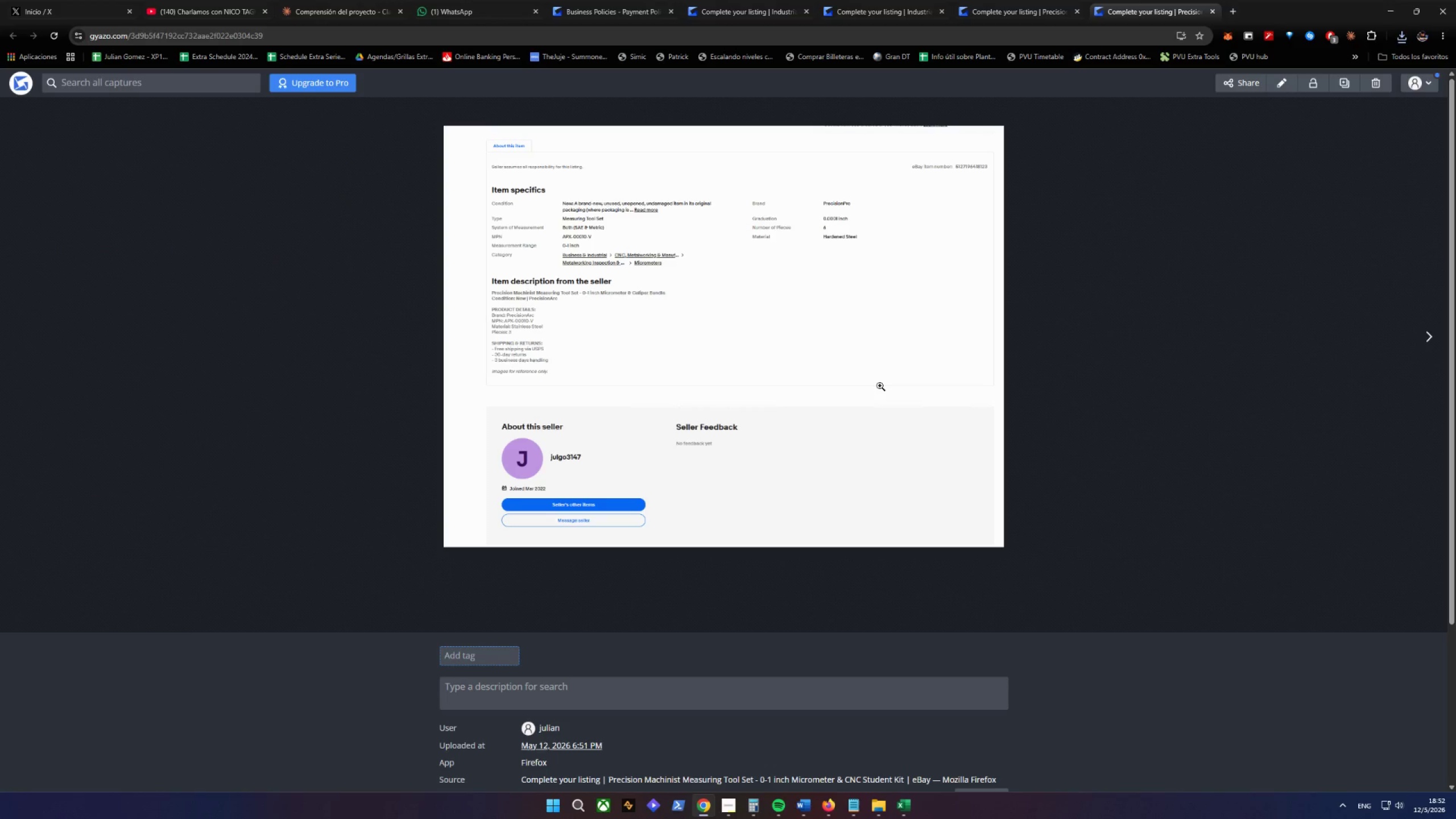 
wait(33.28)
 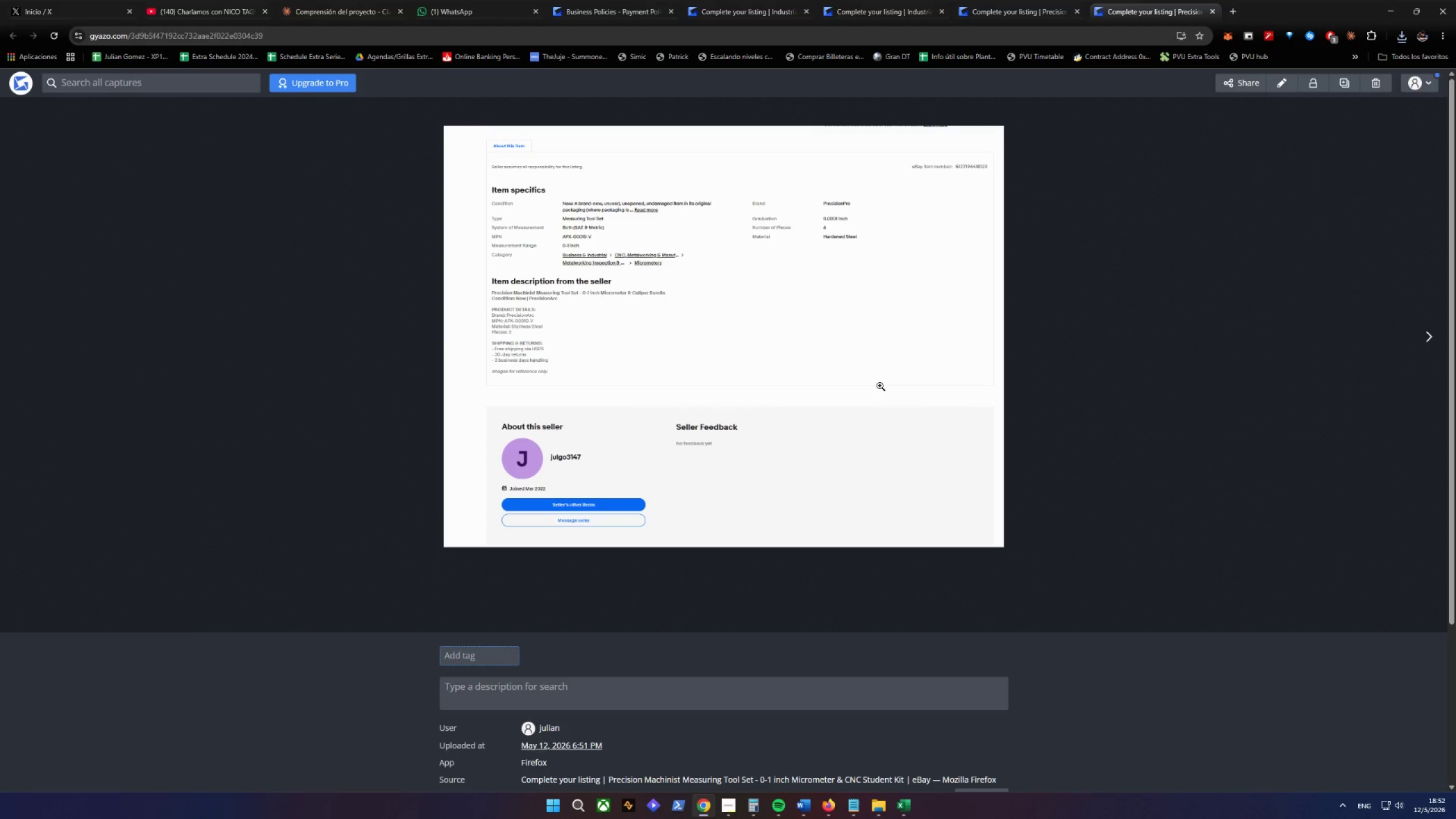 
left_click([907, 799])
 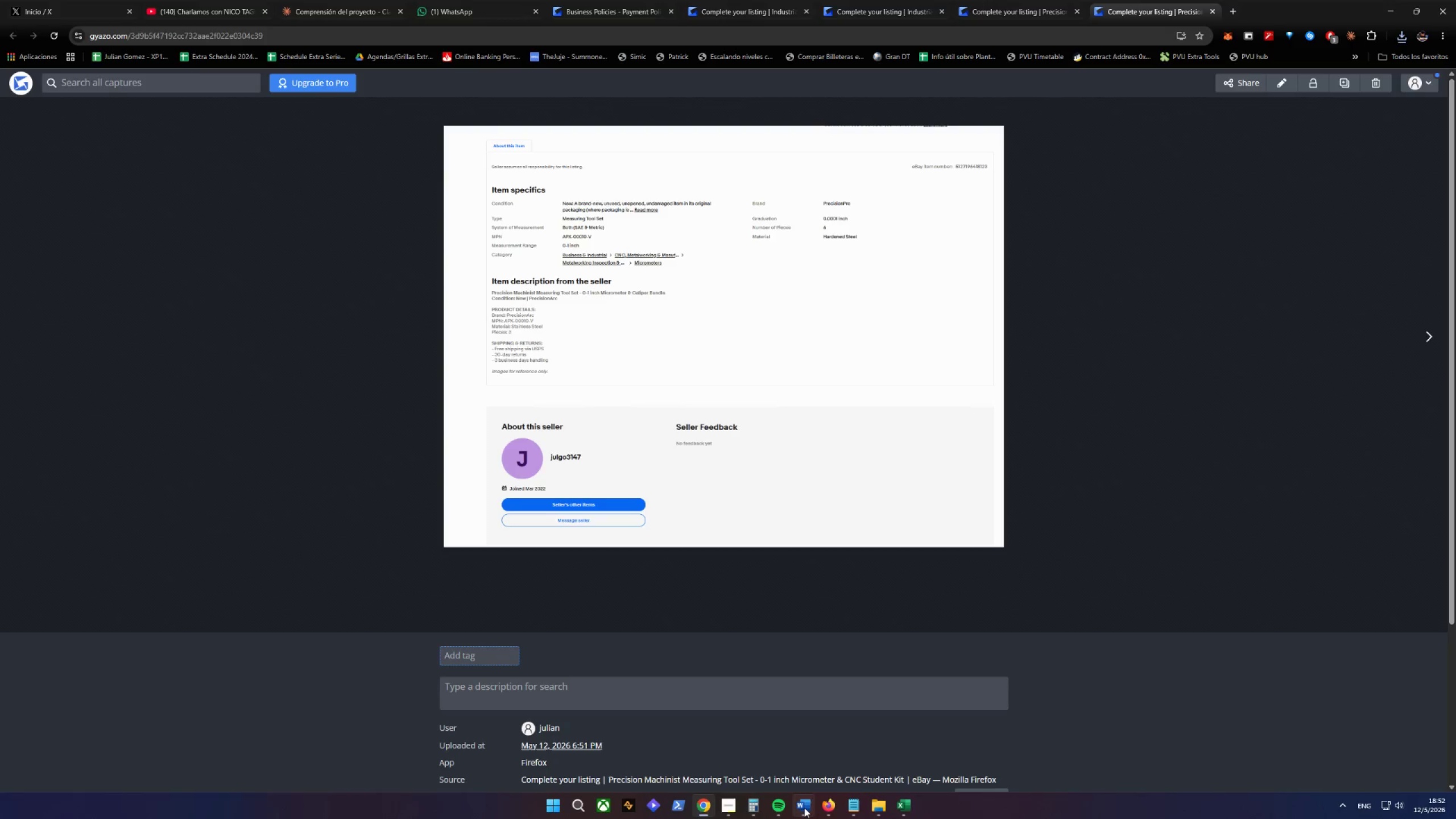 
double_click([804, 808])
 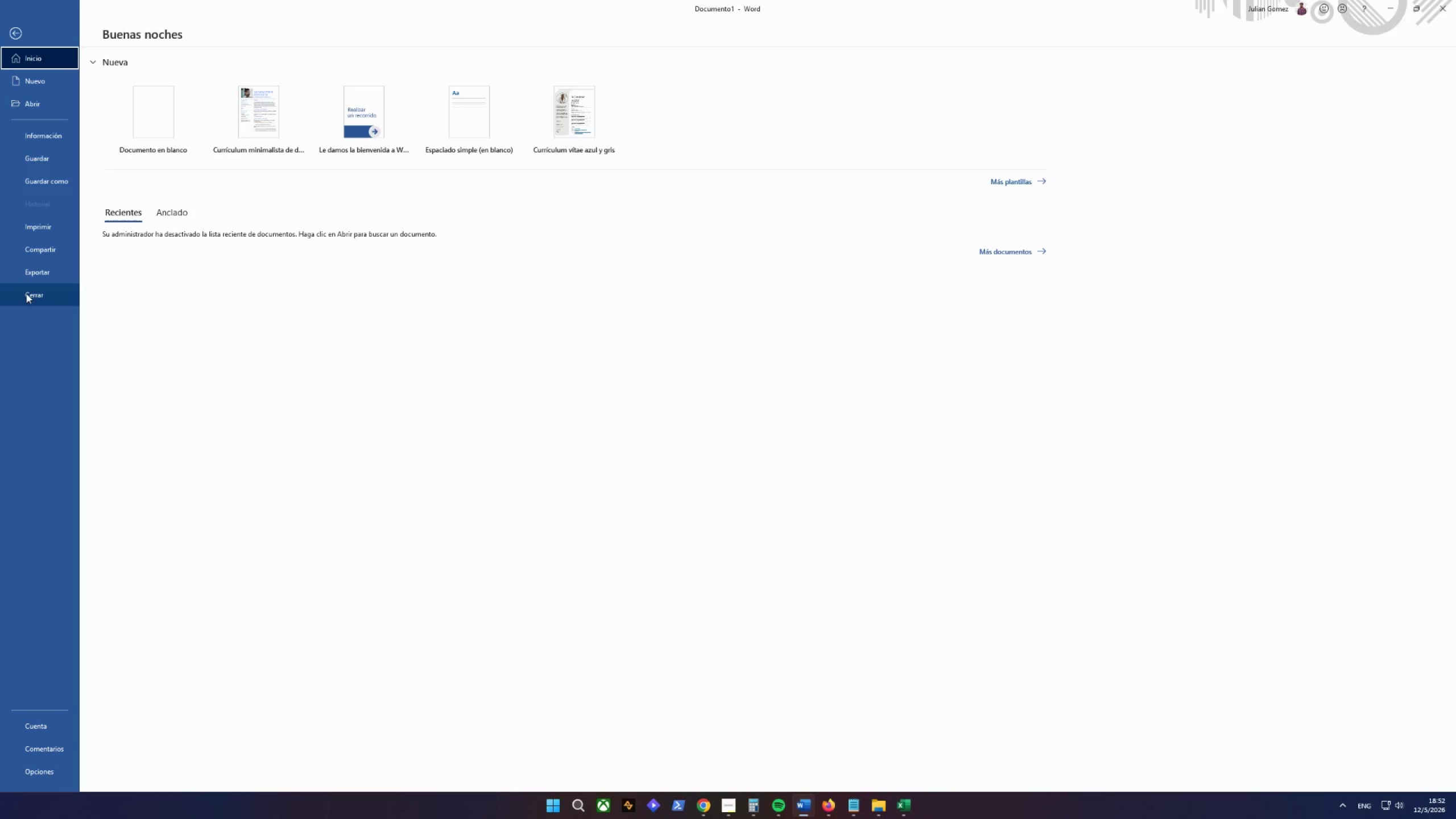 
left_click([45, 270])
 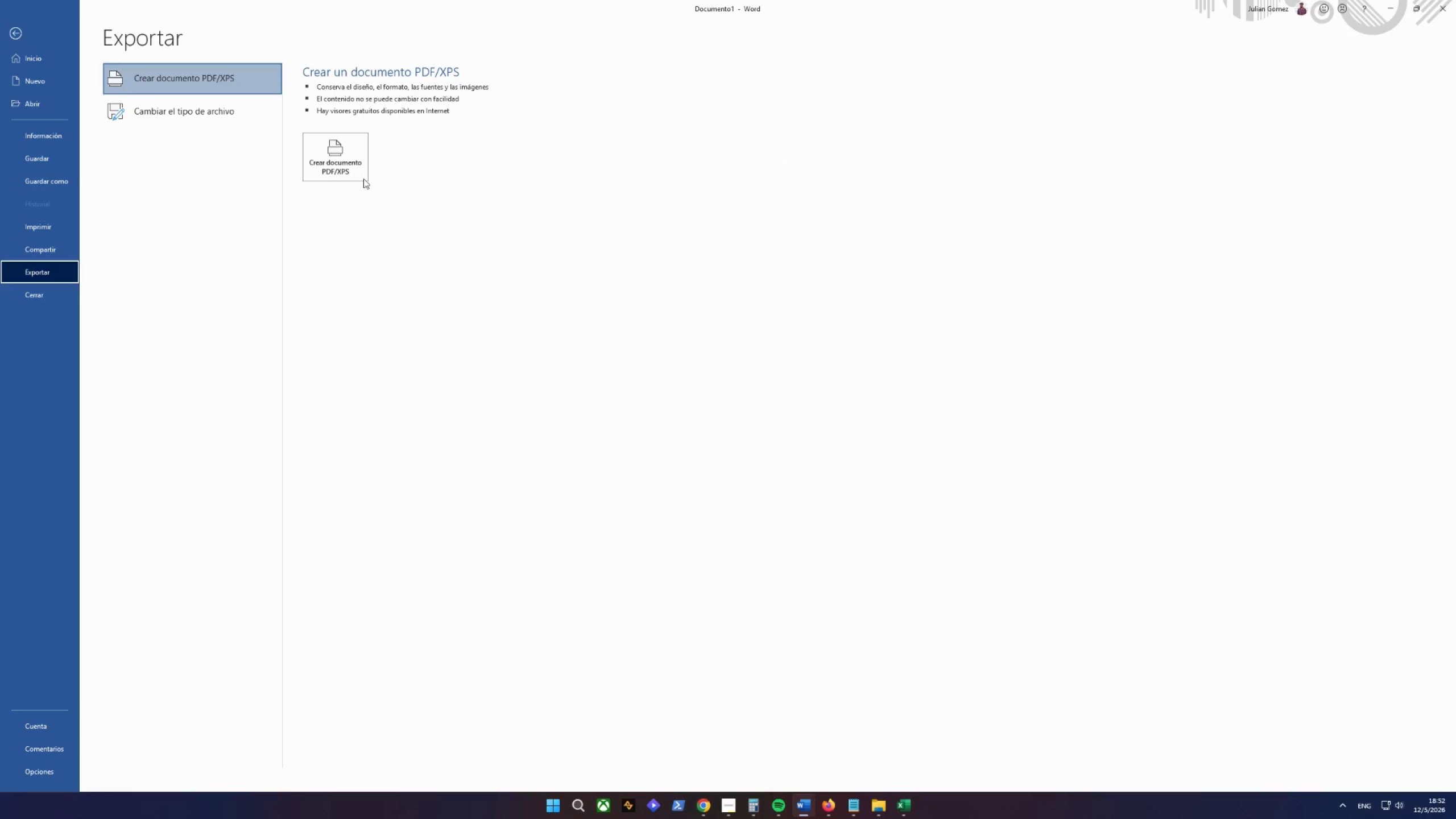 
left_click([322, 143])
 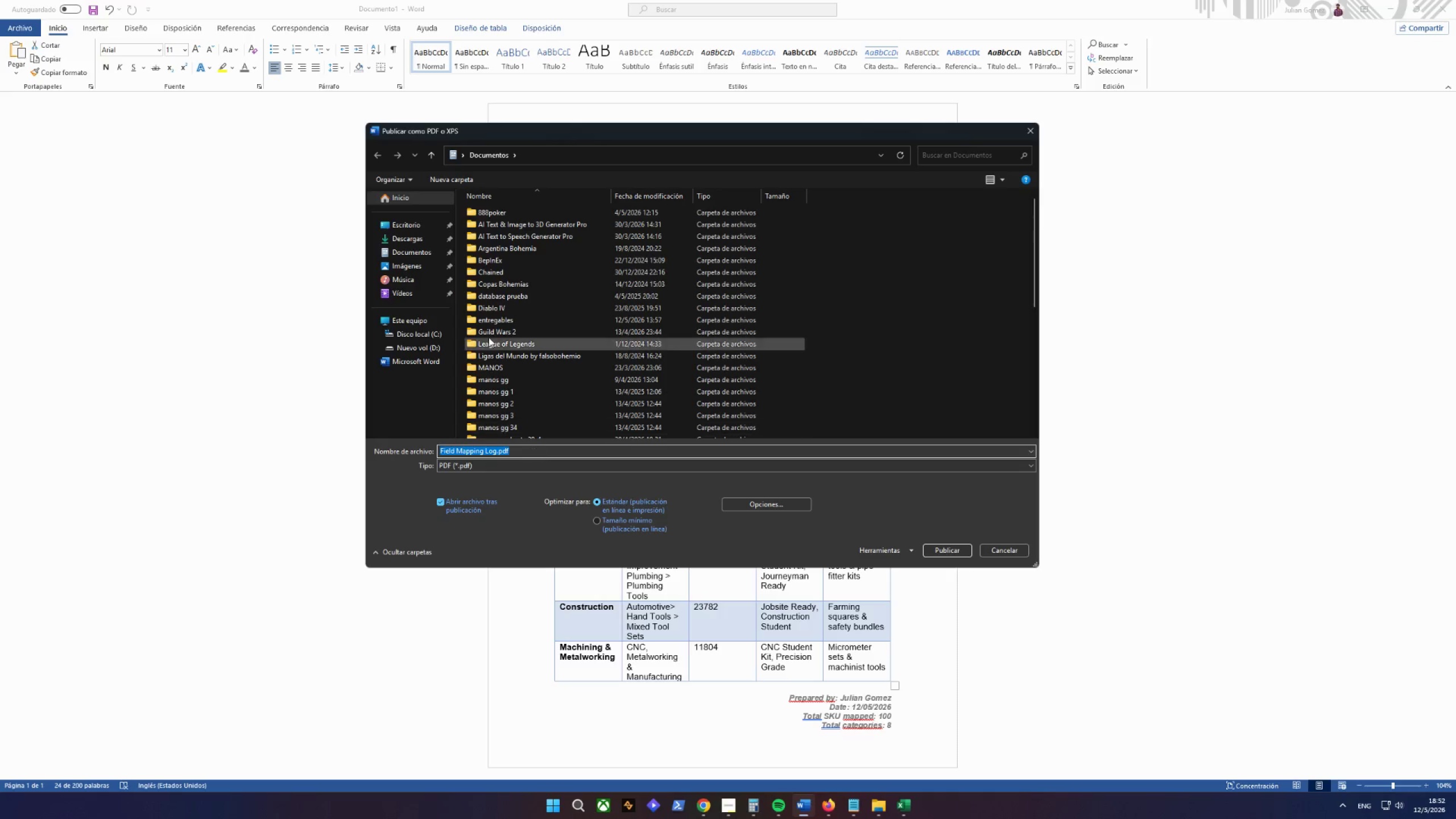 
left_click([427, 255])
 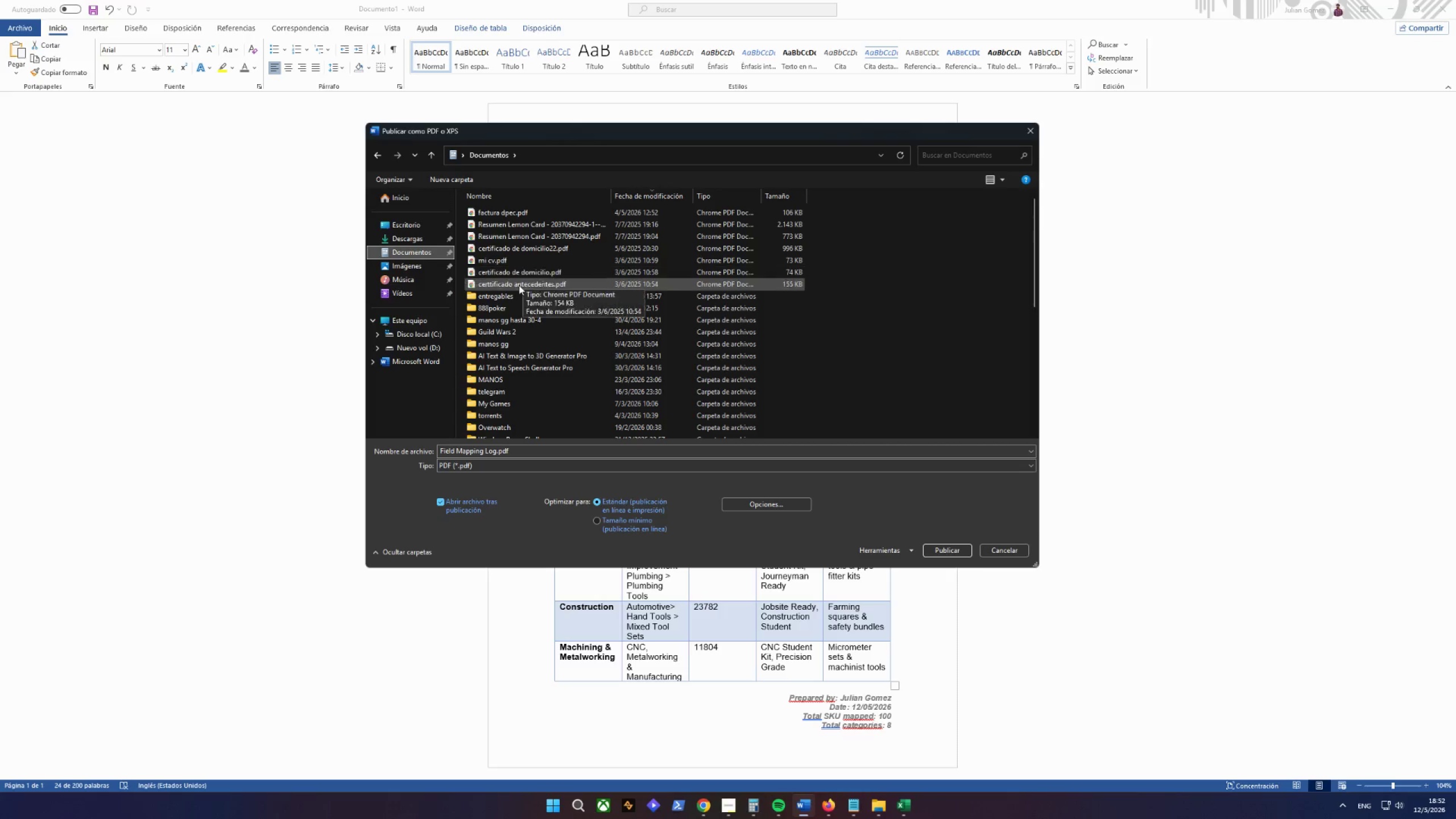 
double_click([506, 300])
 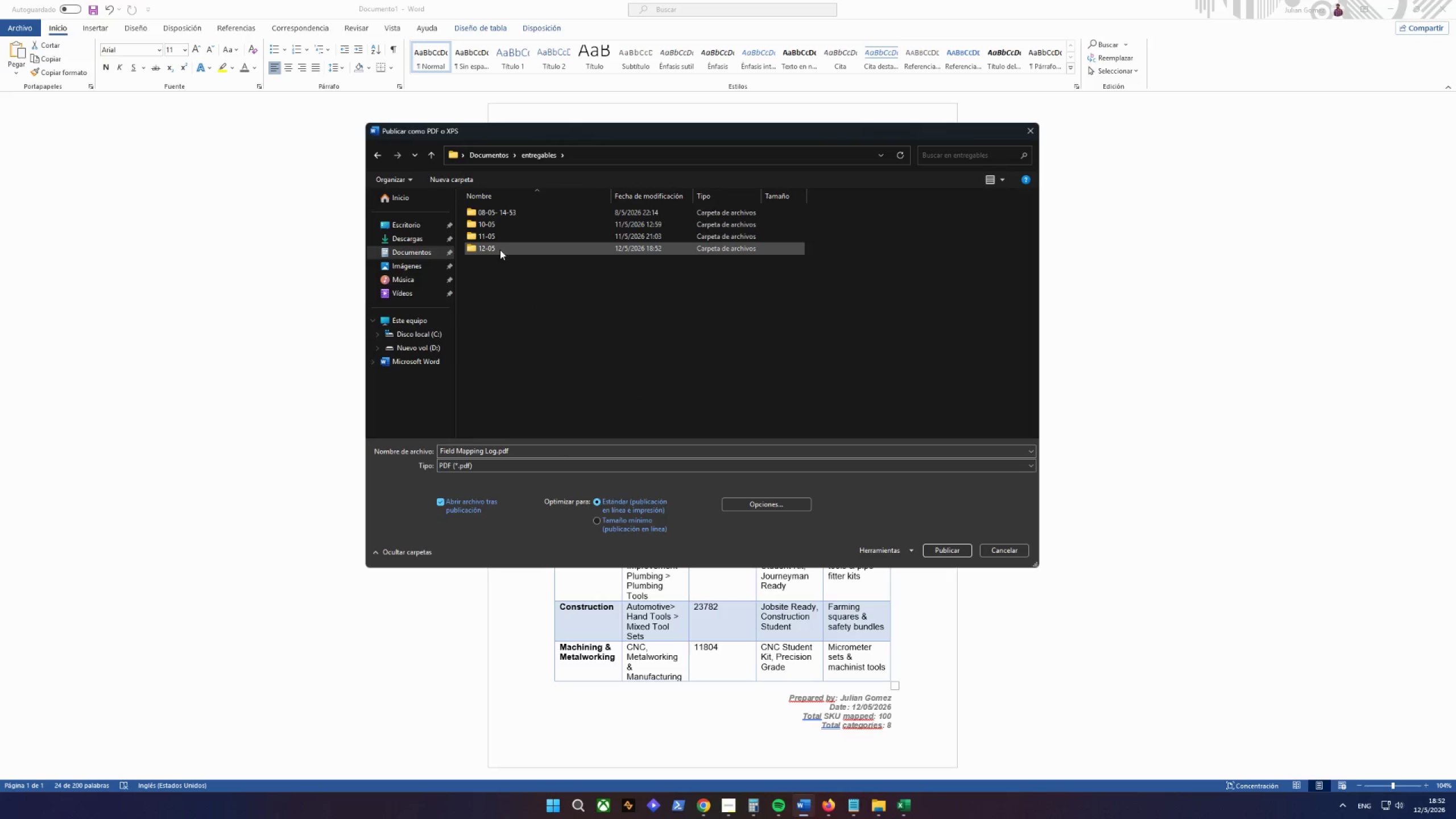 